 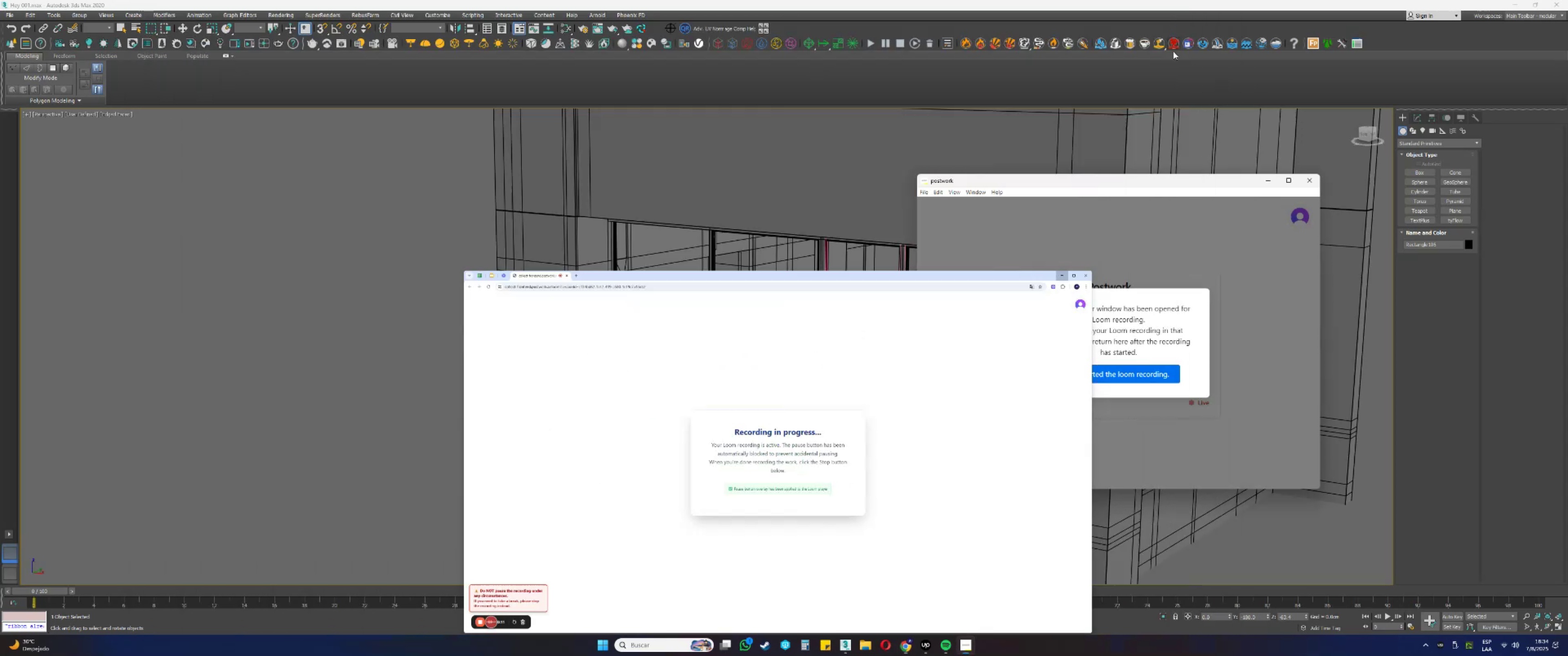 
left_click([1150, 373])
 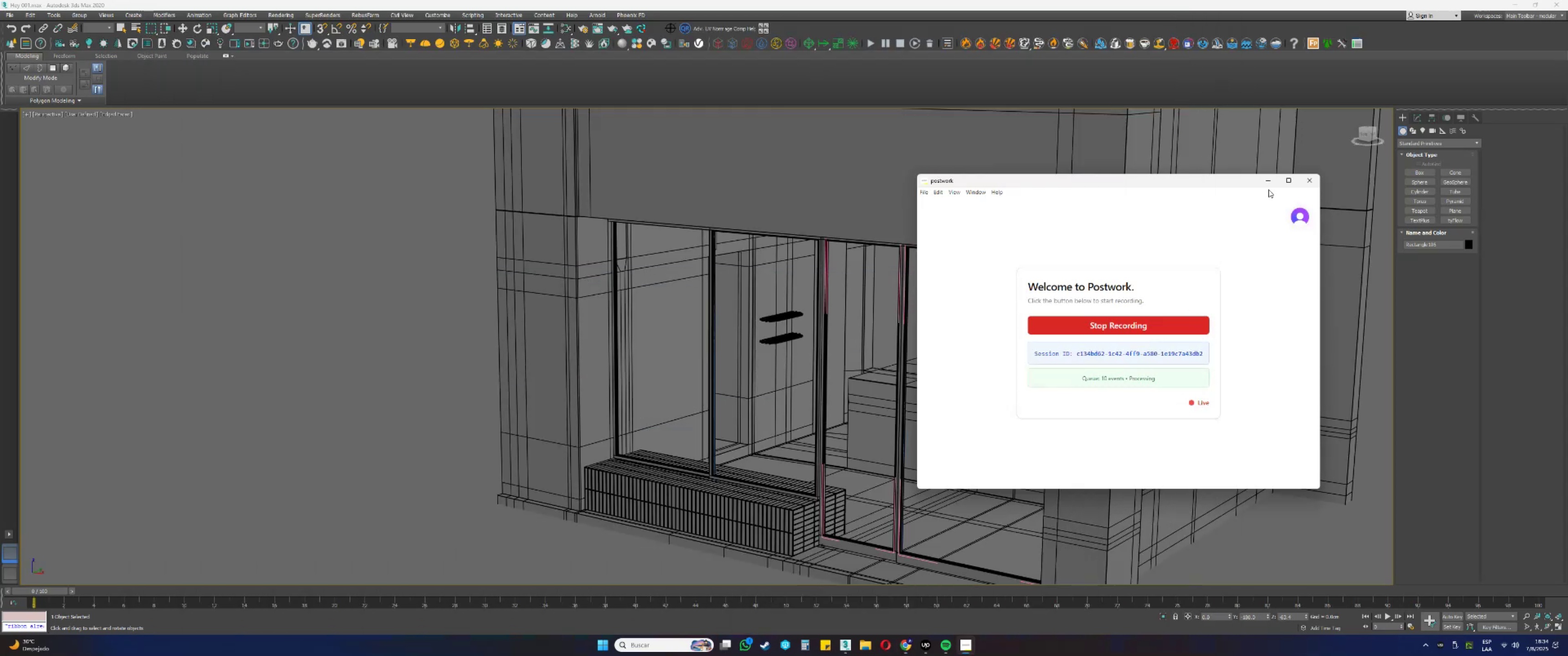 
left_click([1266, 182])
 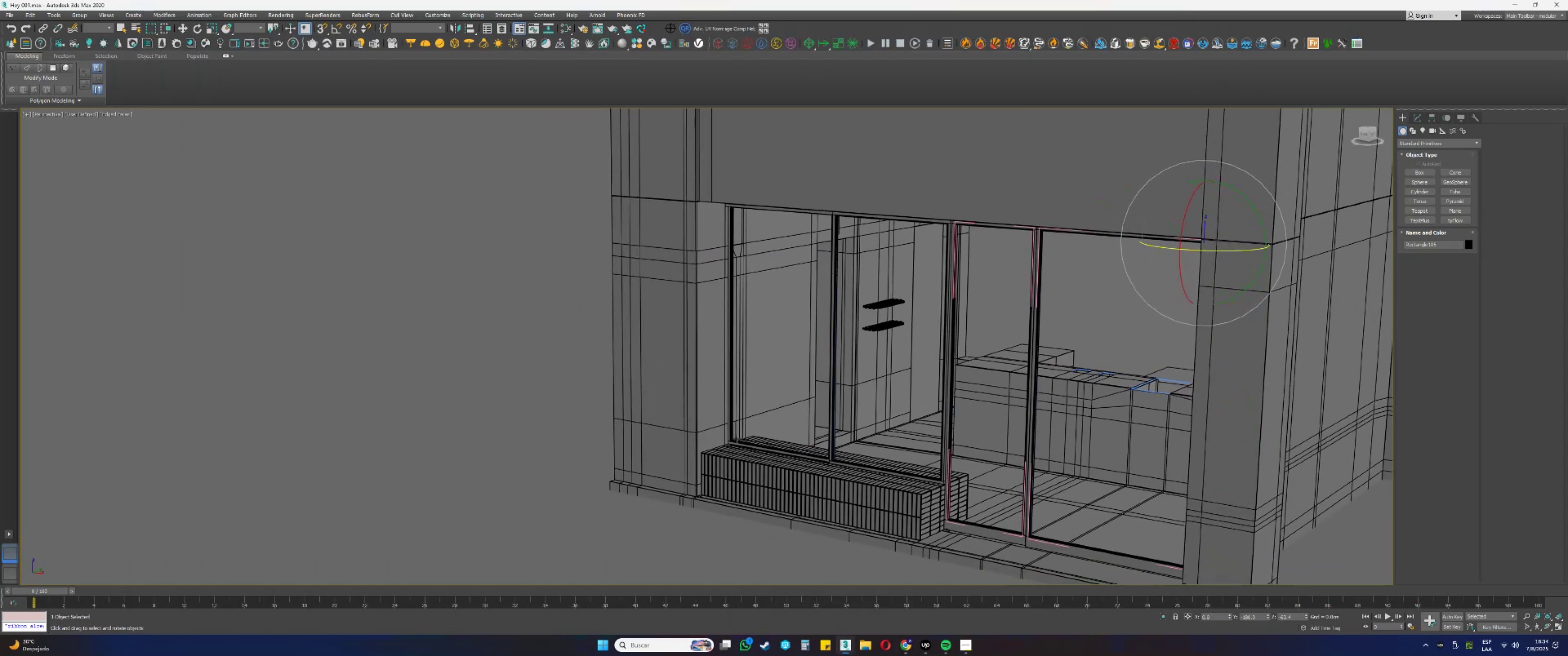 
scroll: coordinate [700, 403], scroll_direction: up, amount: 13.0
 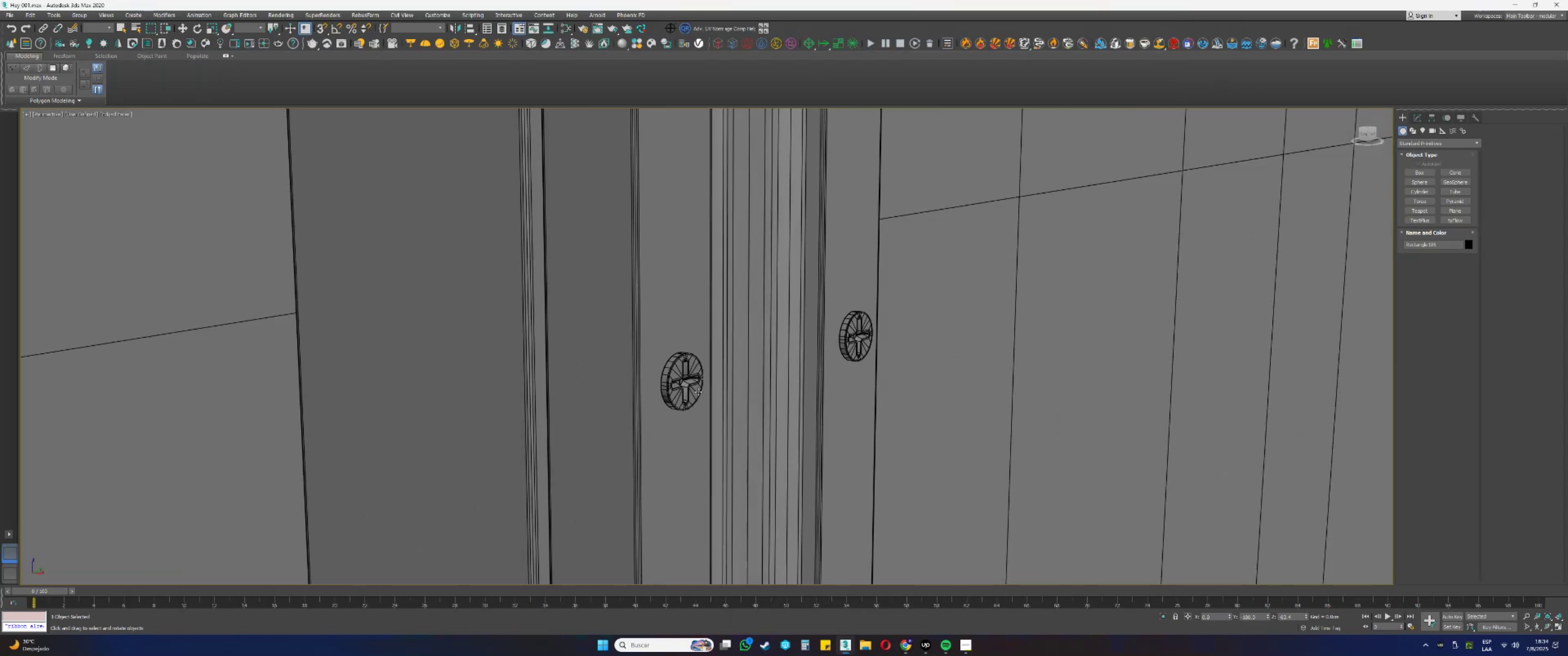 
left_click([698, 390])
 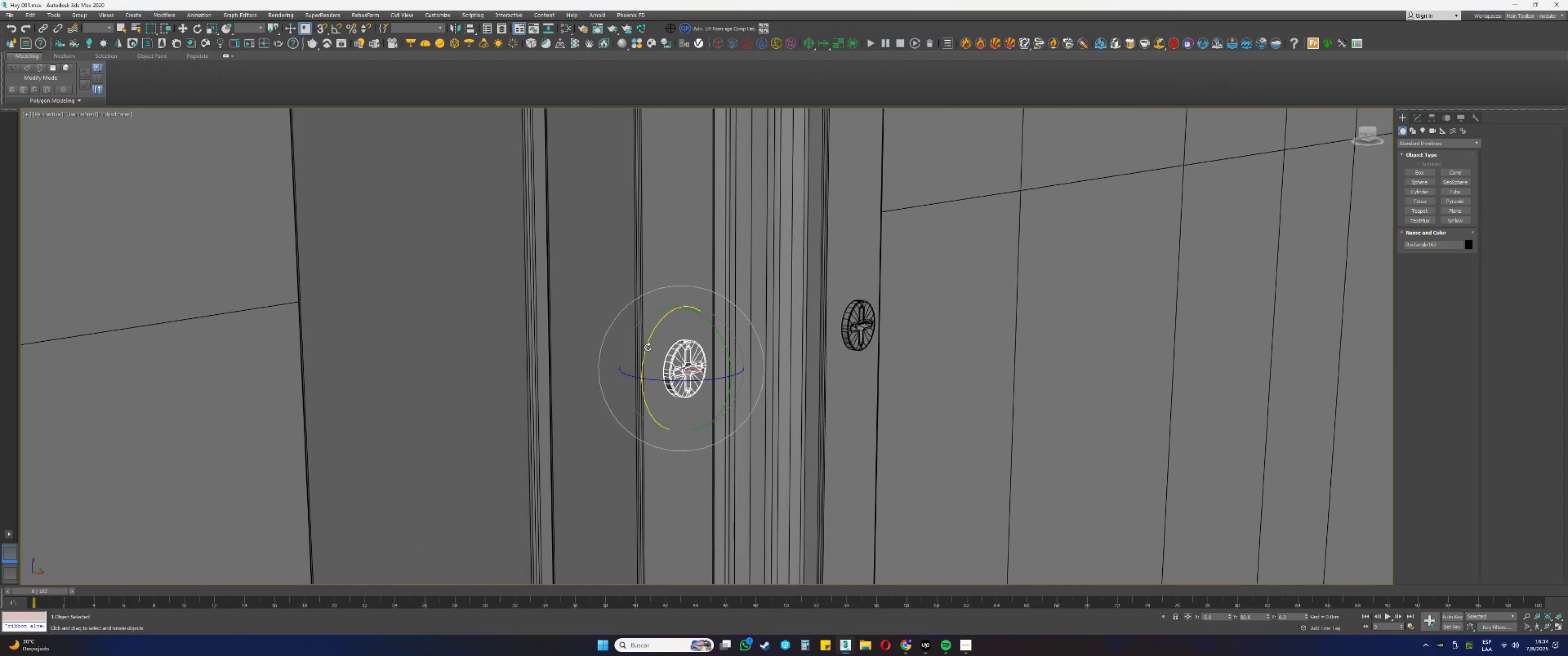 
left_click_drag(start_coordinate=[647, 348], to_coordinate=[668, 309])
 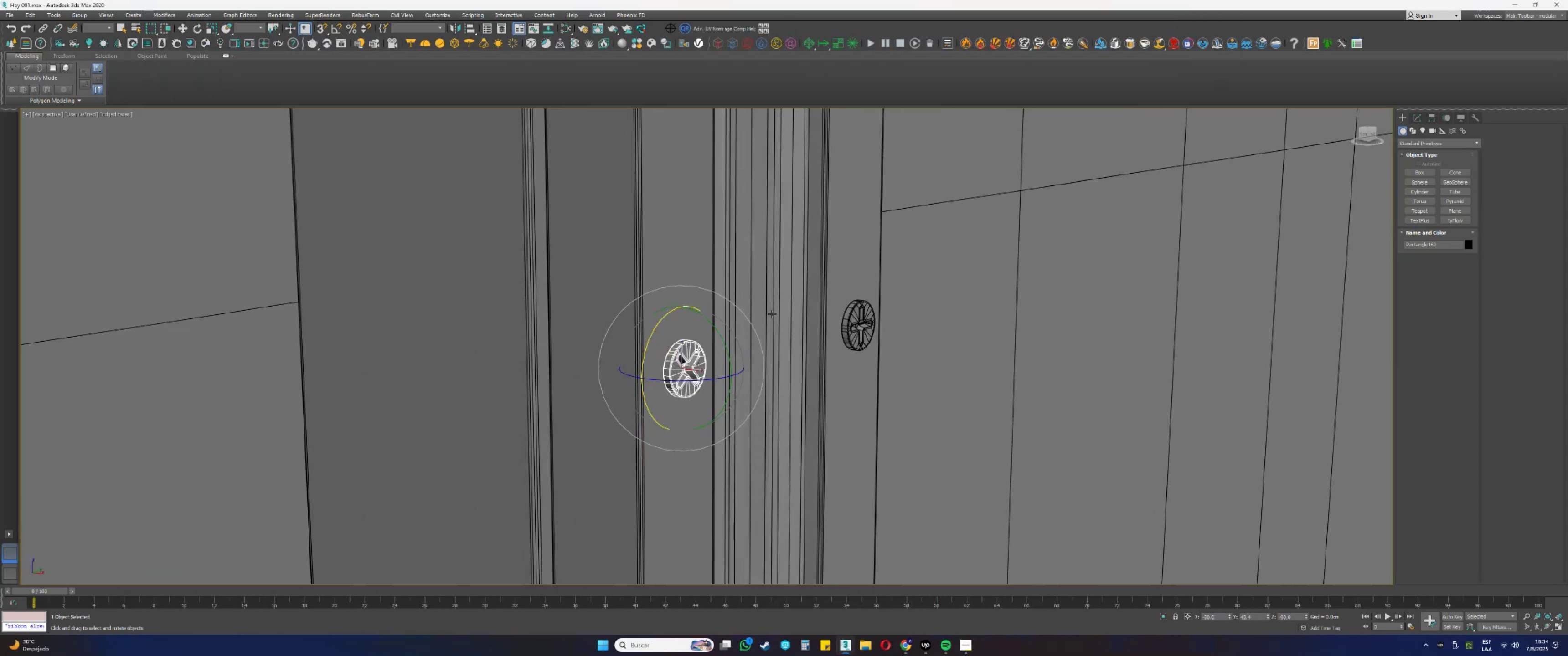 
key(F3)
 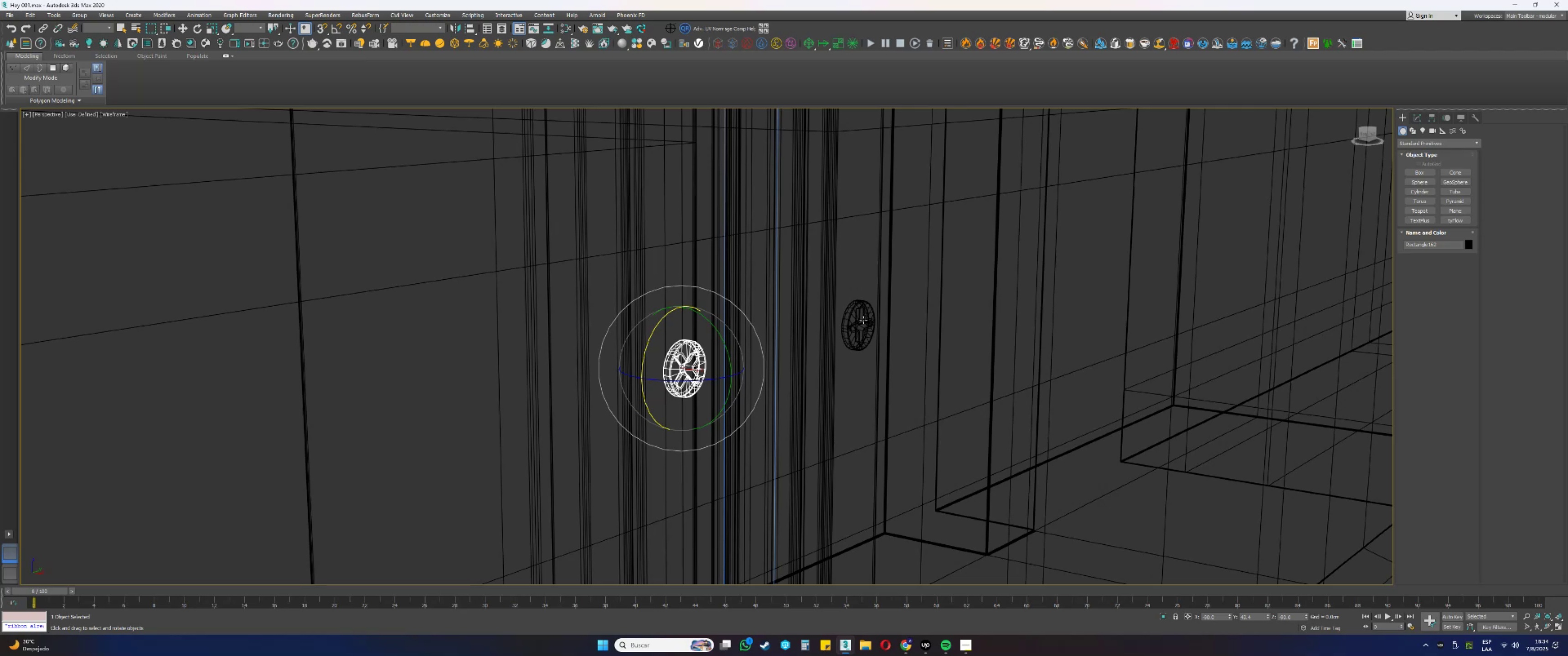 
left_click([855, 314])
 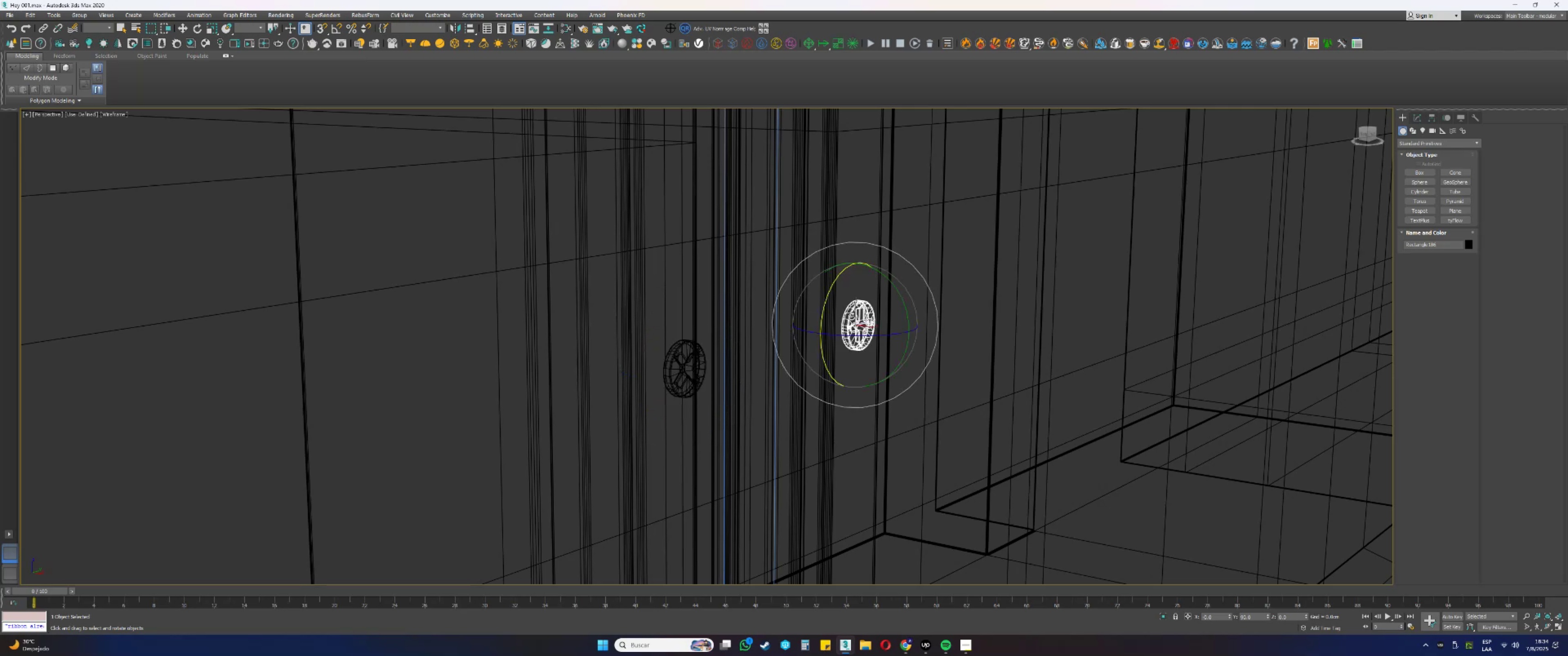 
key(F3)
 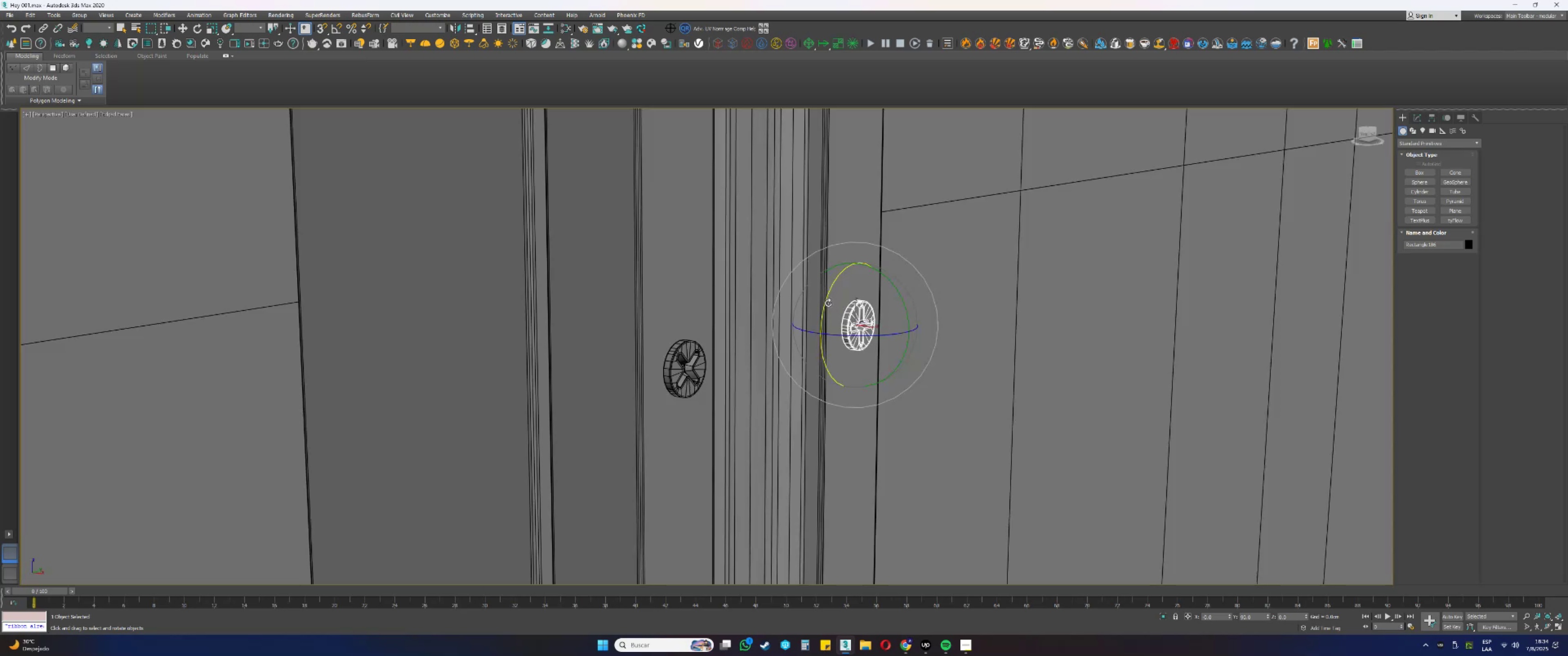 
left_click_drag(start_coordinate=[825, 302], to_coordinate=[846, 260])
 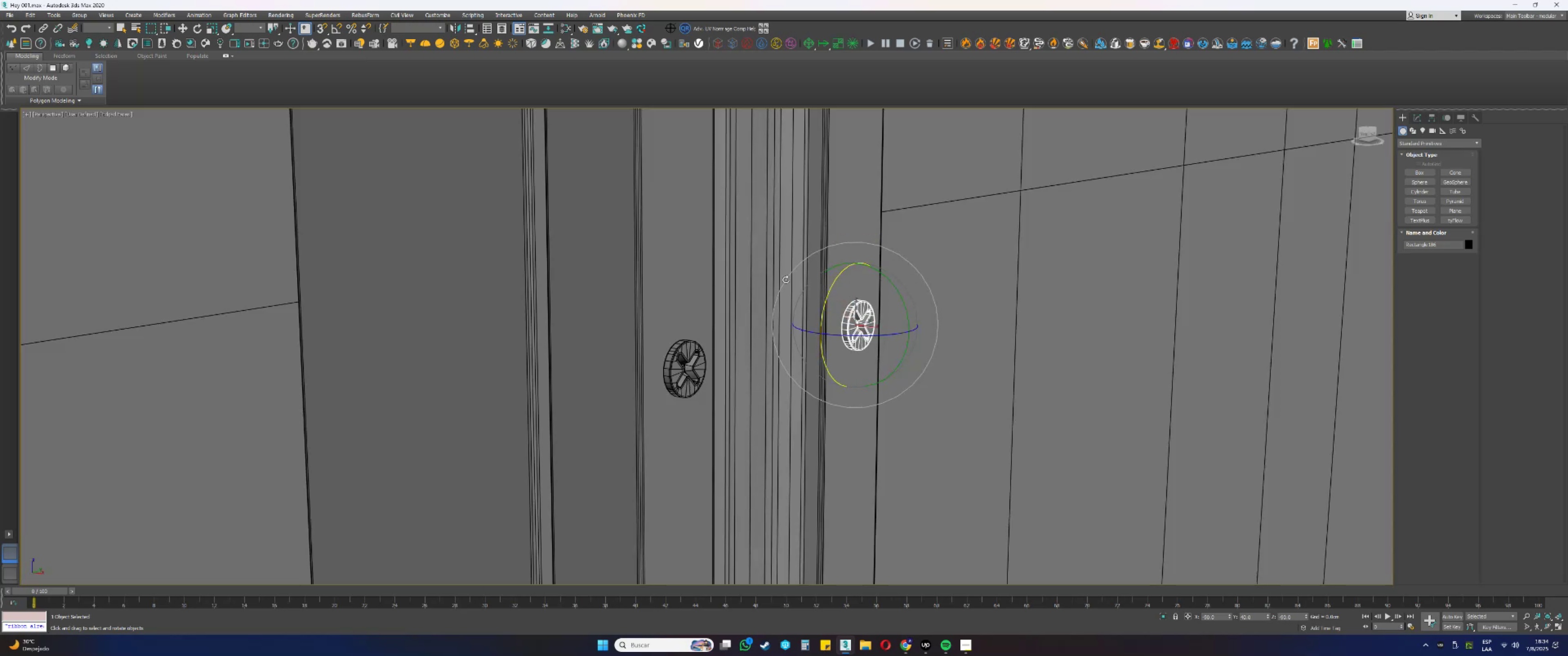 
scroll: coordinate [796, 323], scroll_direction: down, amount: 6.0
 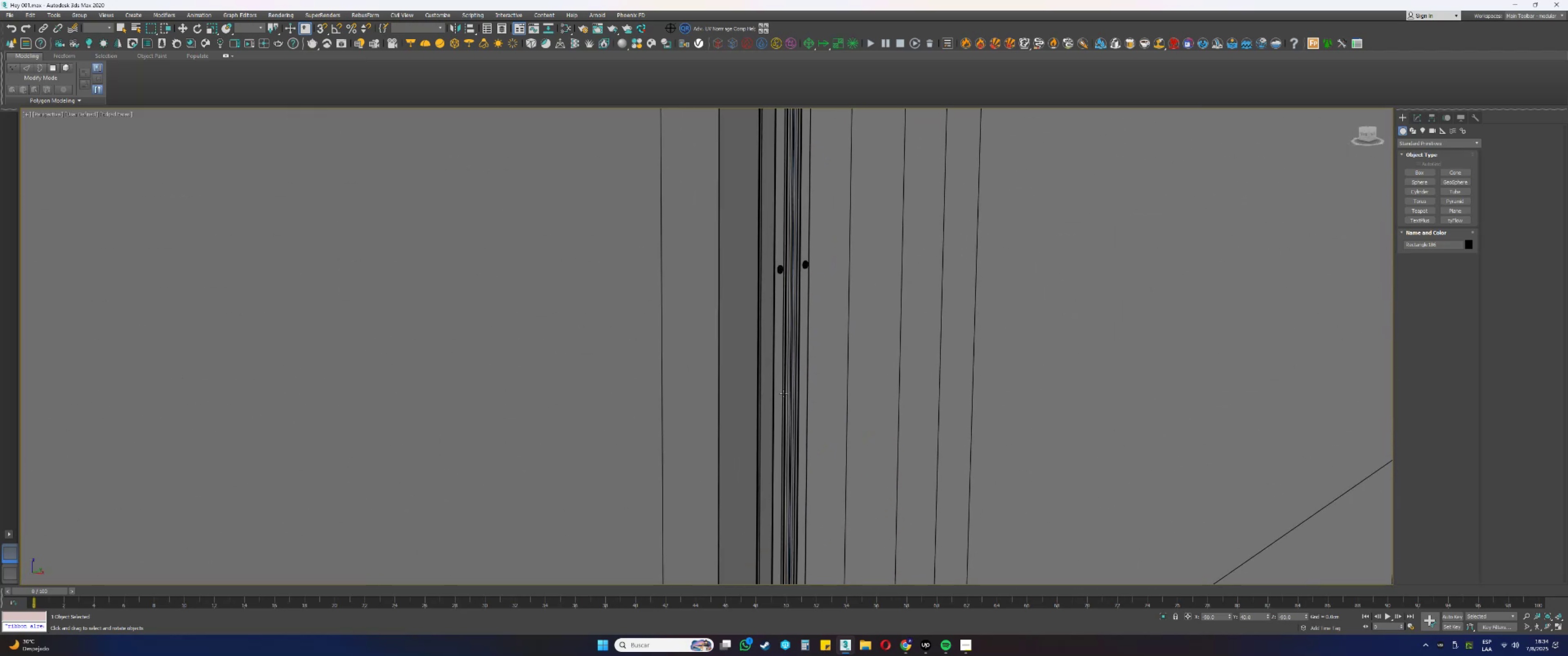 
scroll: coordinate [768, 331], scroll_direction: up, amount: 4.0
 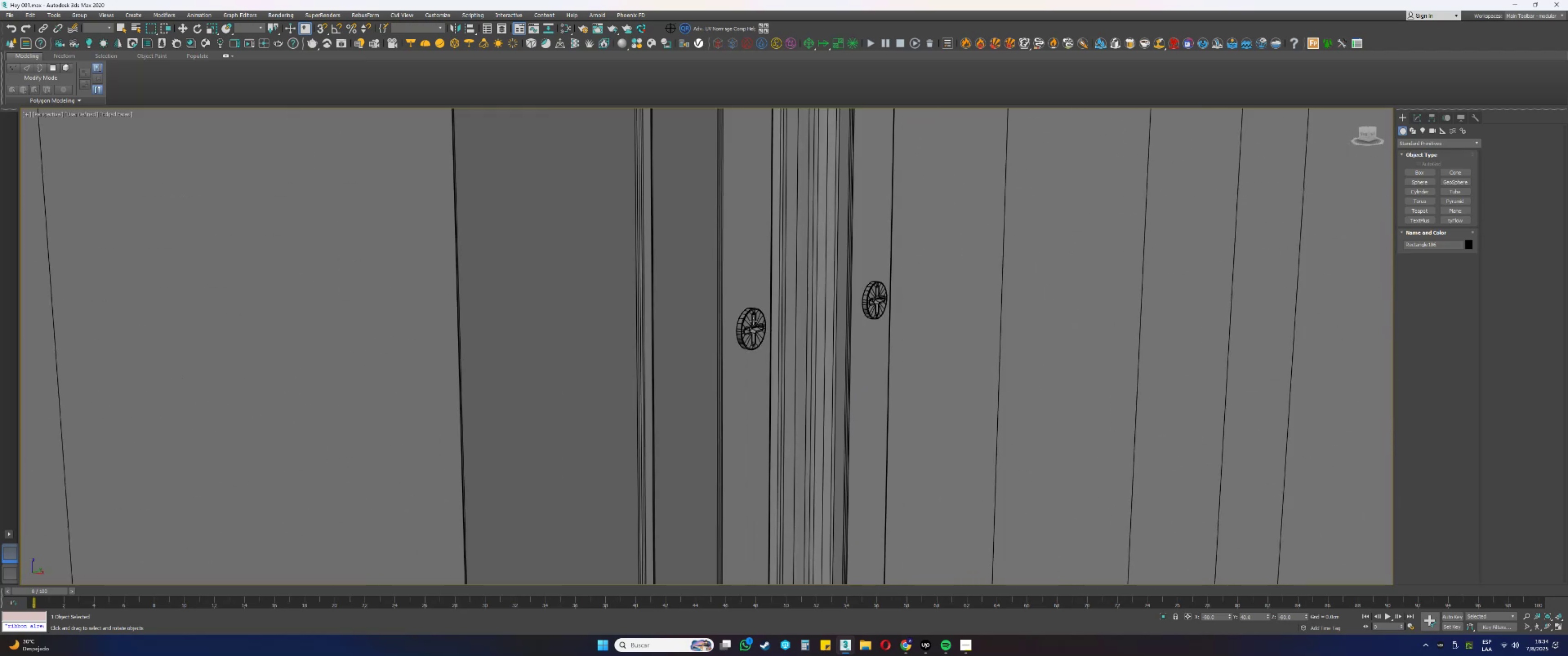 
left_click([750, 323])
 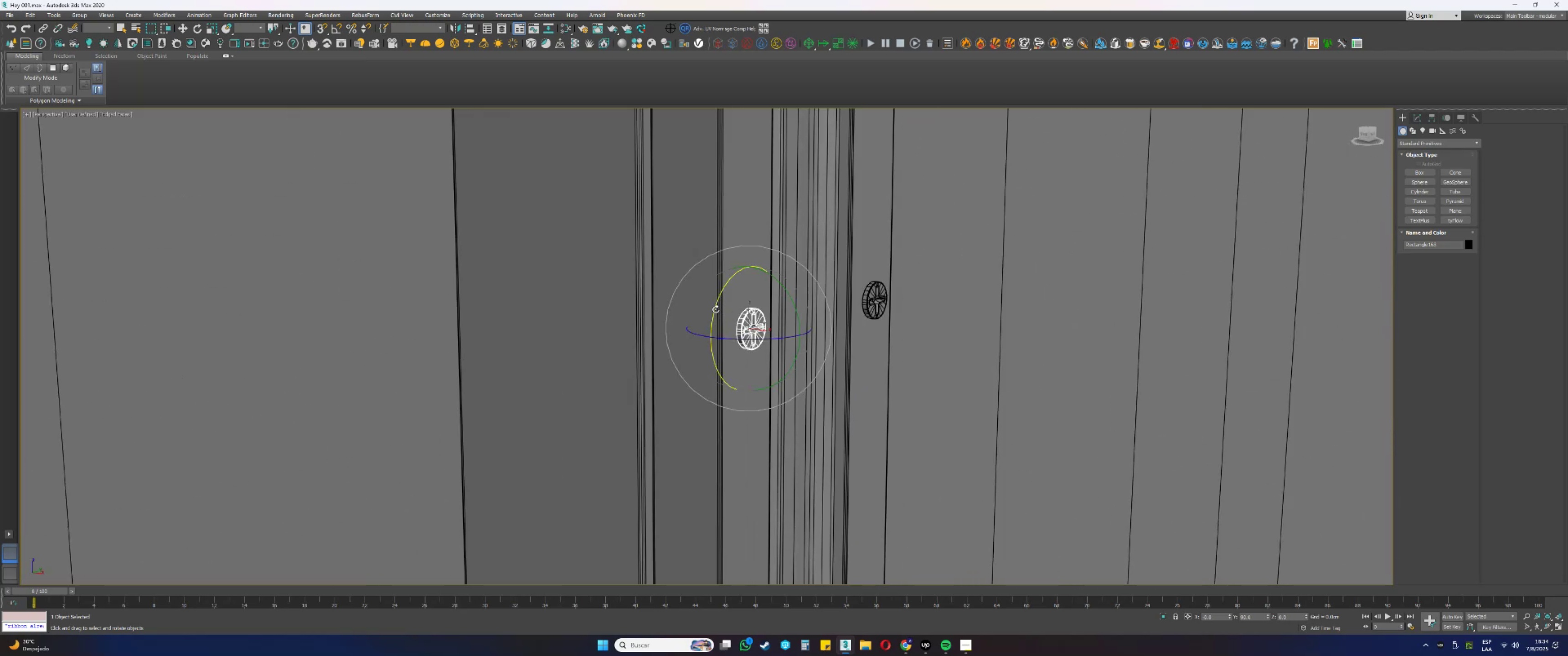 
left_click_drag(start_coordinate=[714, 309], to_coordinate=[734, 265])
 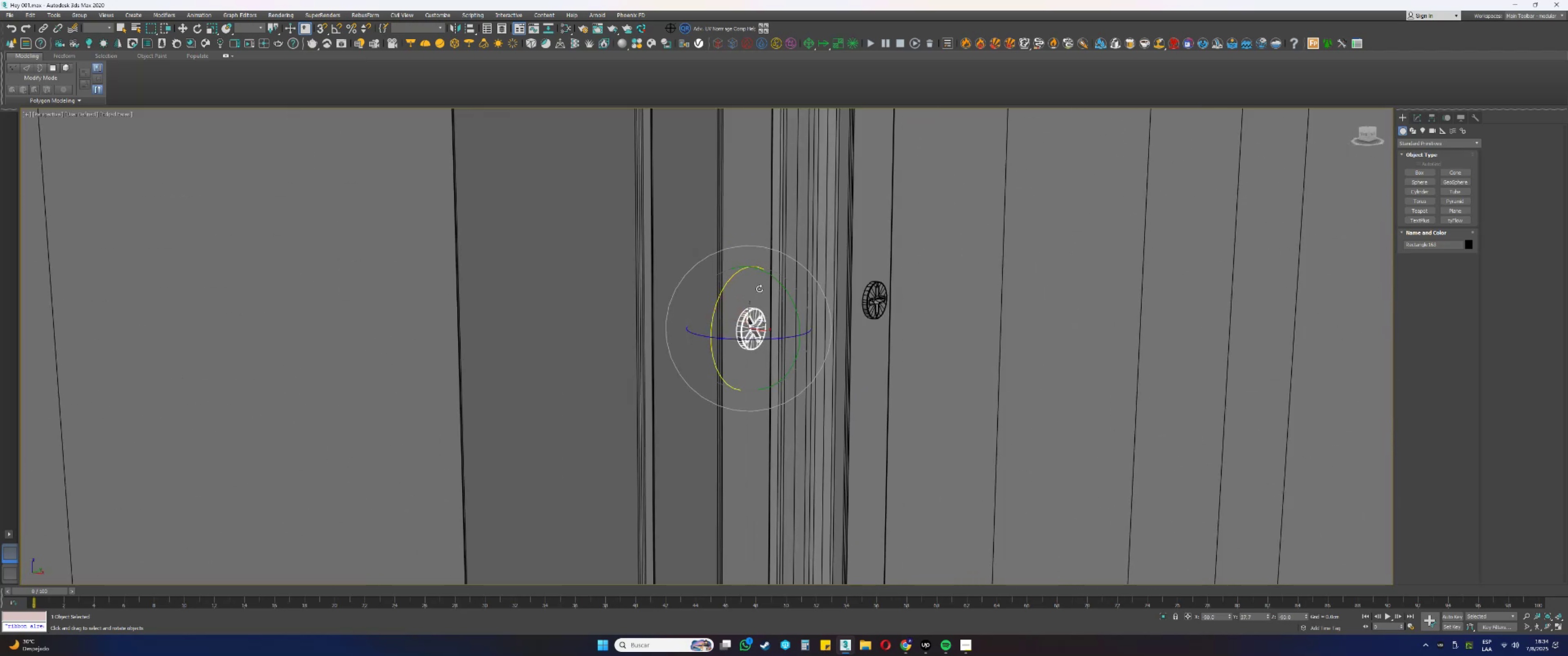 
key(F3)
 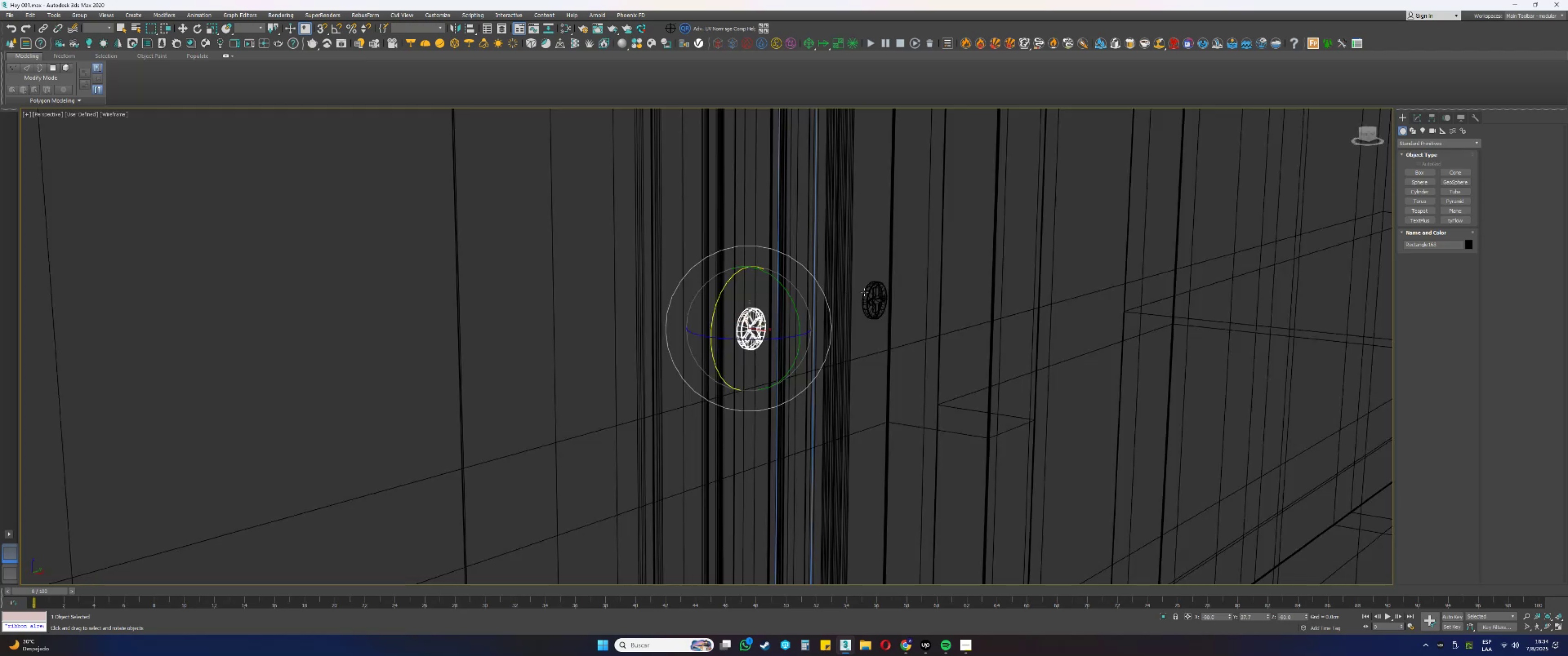 
left_click([869, 294])
 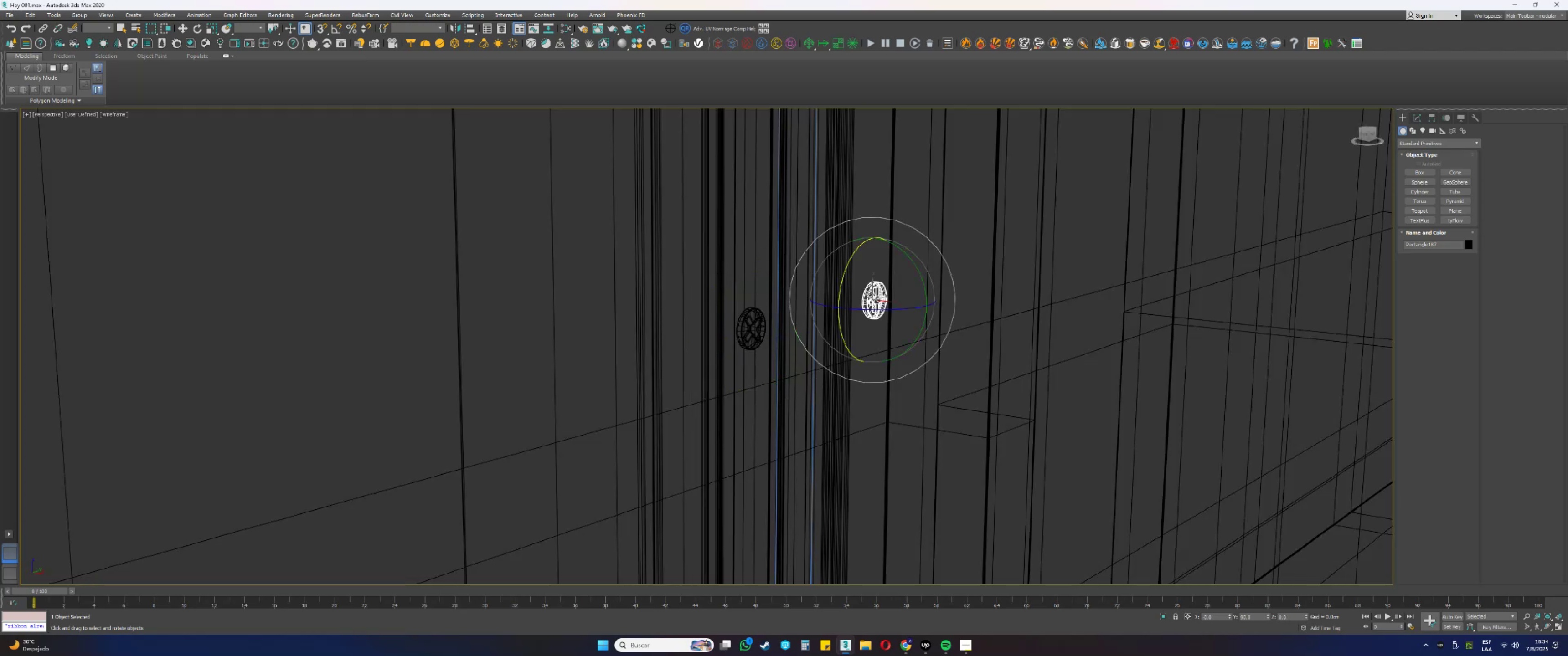 
key(F3)
 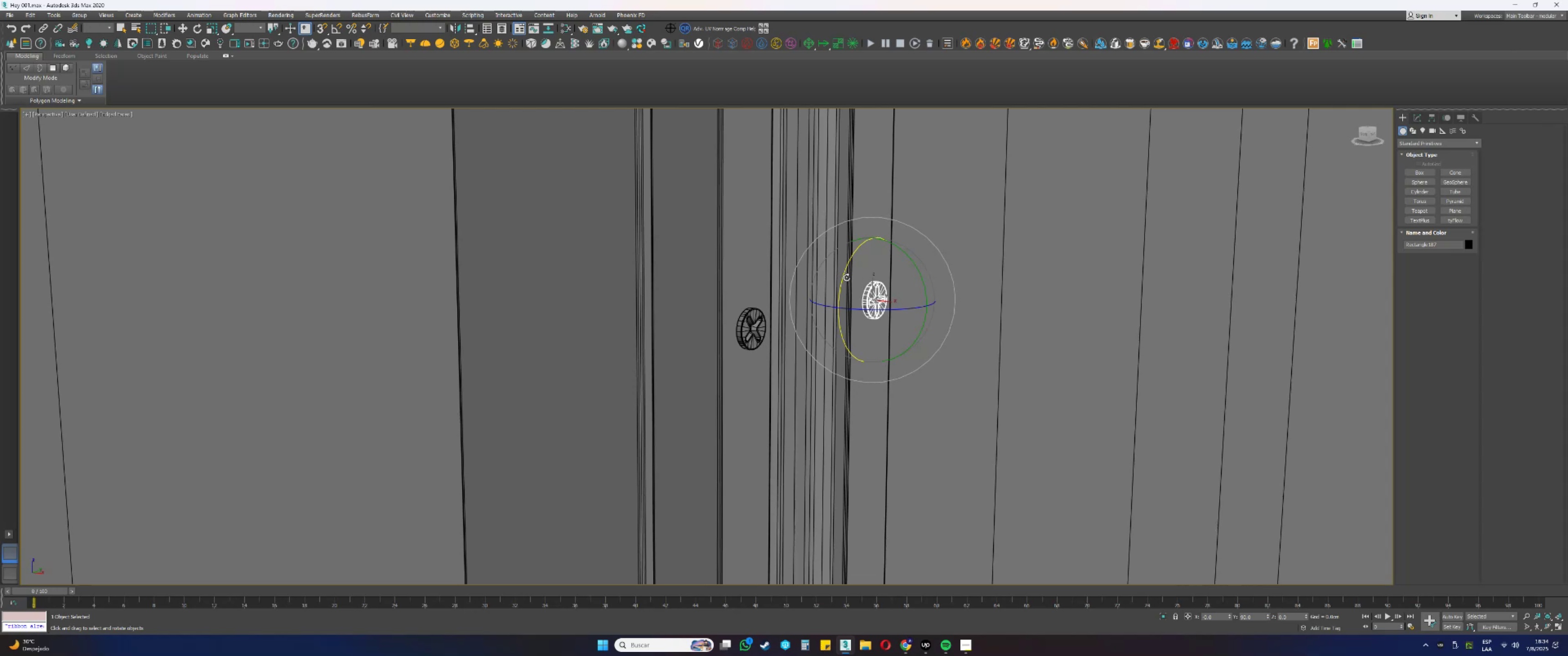 
left_click_drag(start_coordinate=[842, 279], to_coordinate=[851, 237])
 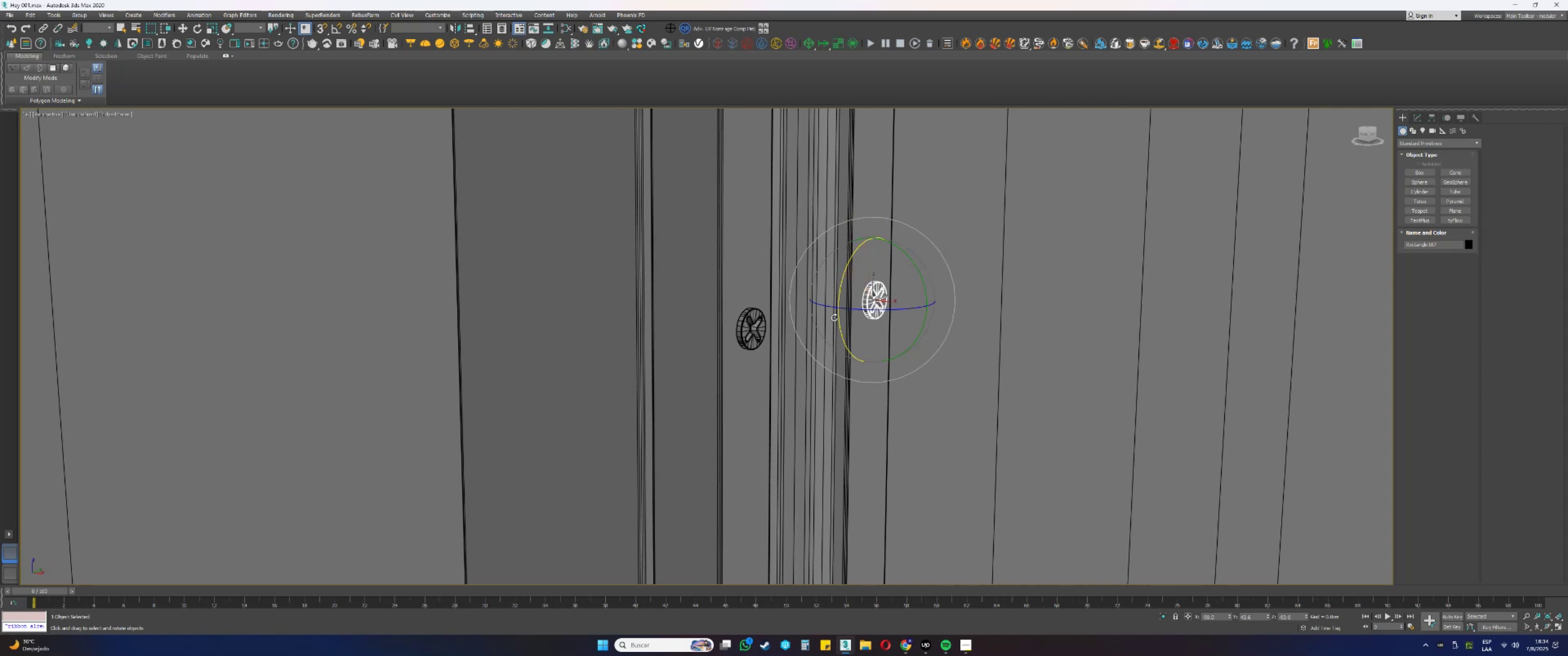 
scroll: coordinate [822, 375], scroll_direction: down, amount: 2.0
 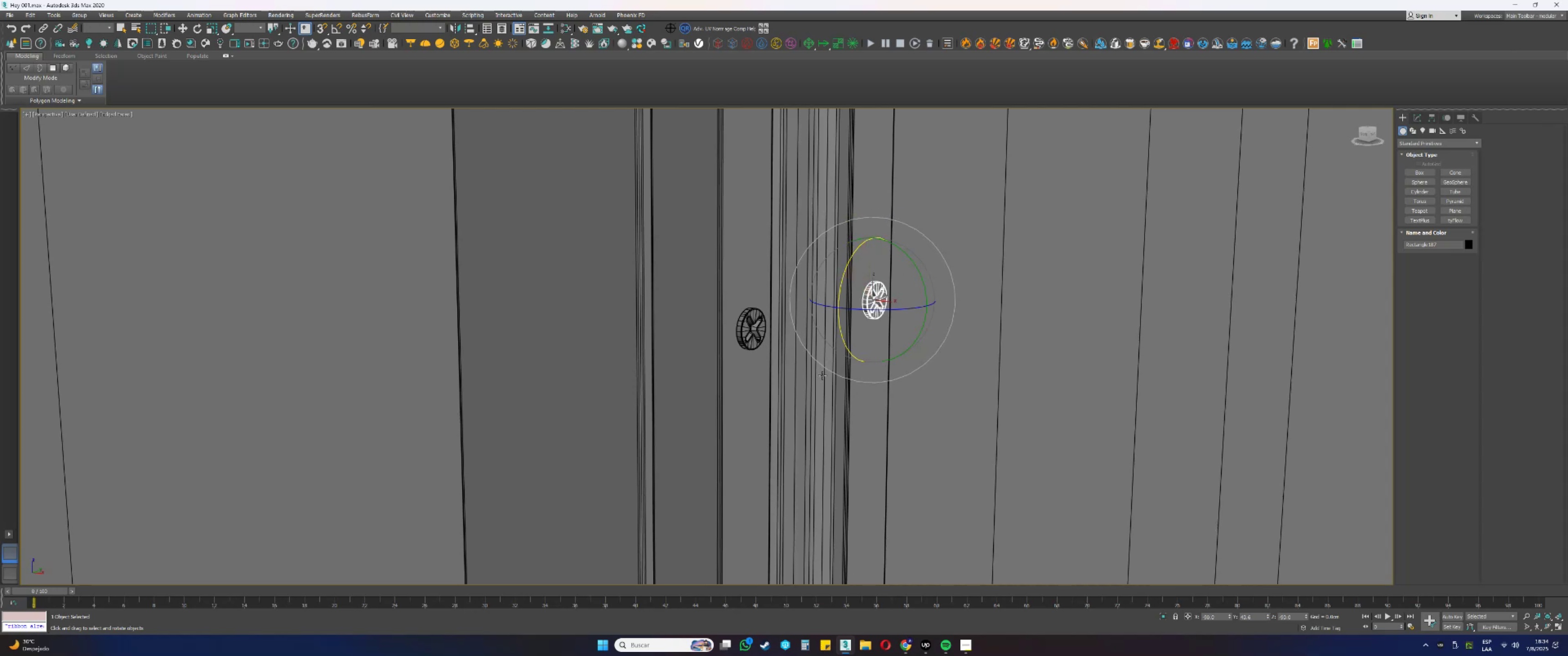 
key(Alt+AltLeft)
 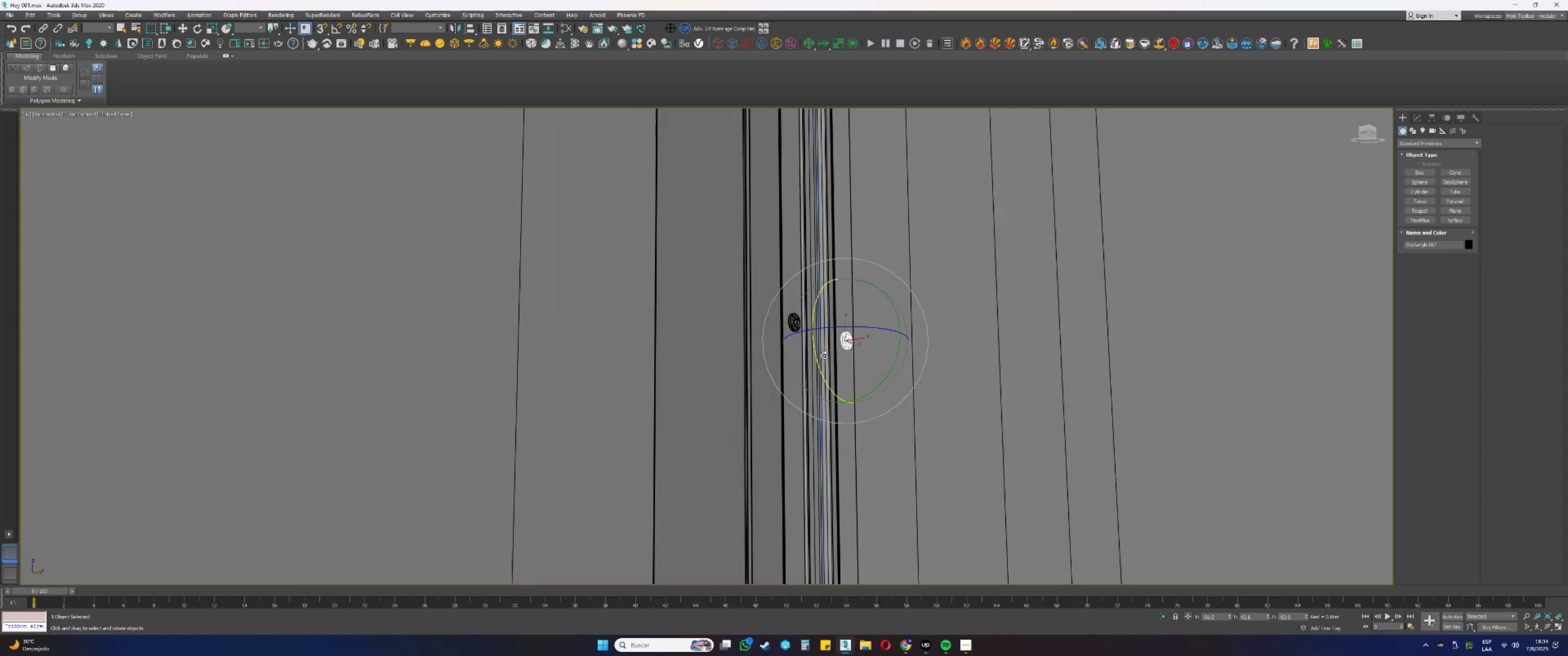 
scroll: coordinate [823, 332], scroll_direction: down, amount: 3.0
 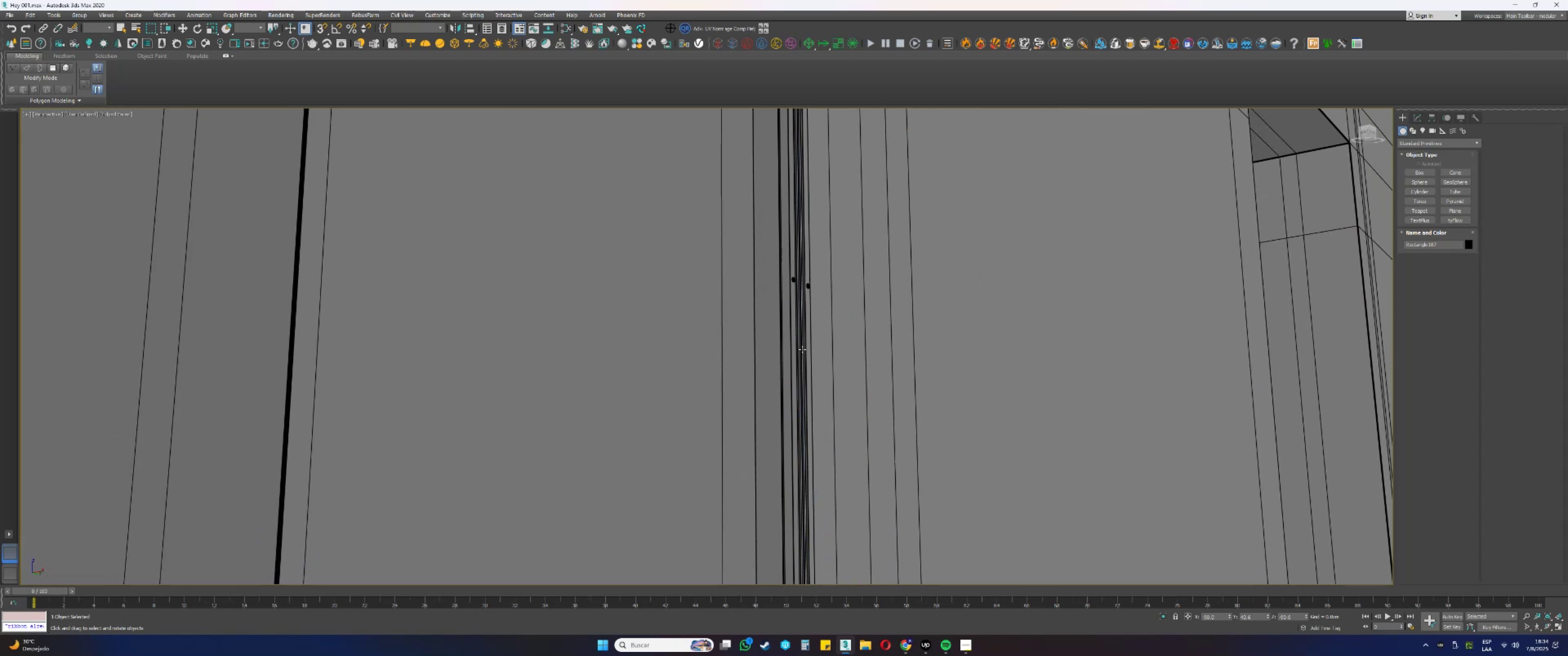 
scroll: coordinate [787, 348], scroll_direction: up, amount: 5.0
 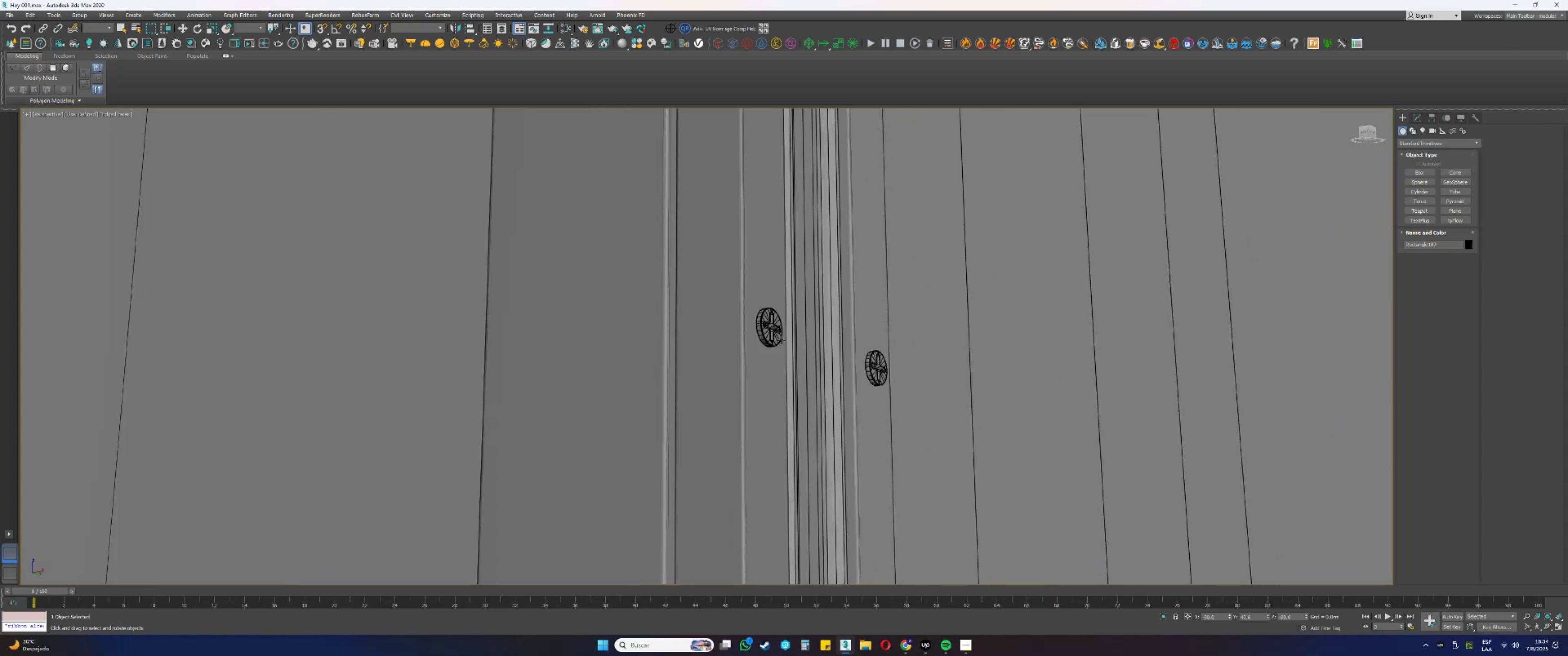 
key(F3)
 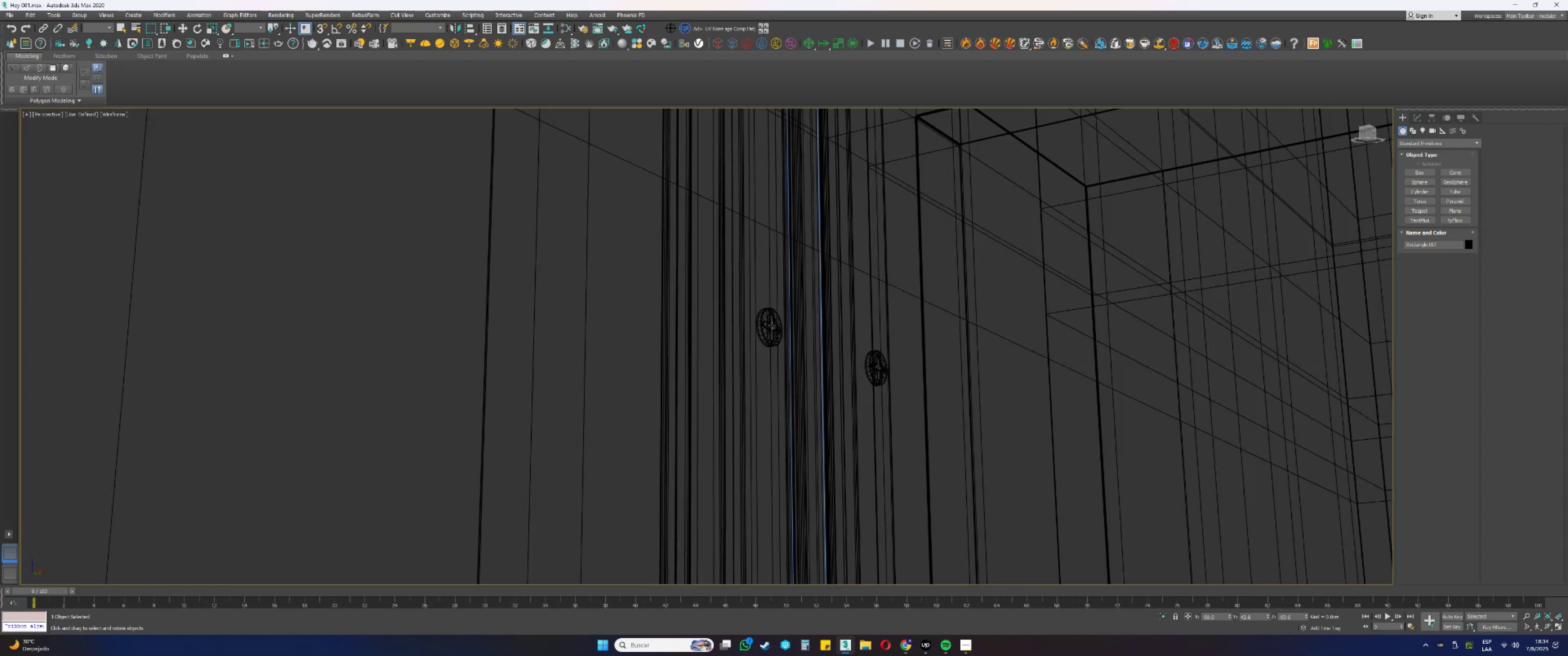 
left_click([772, 322])
 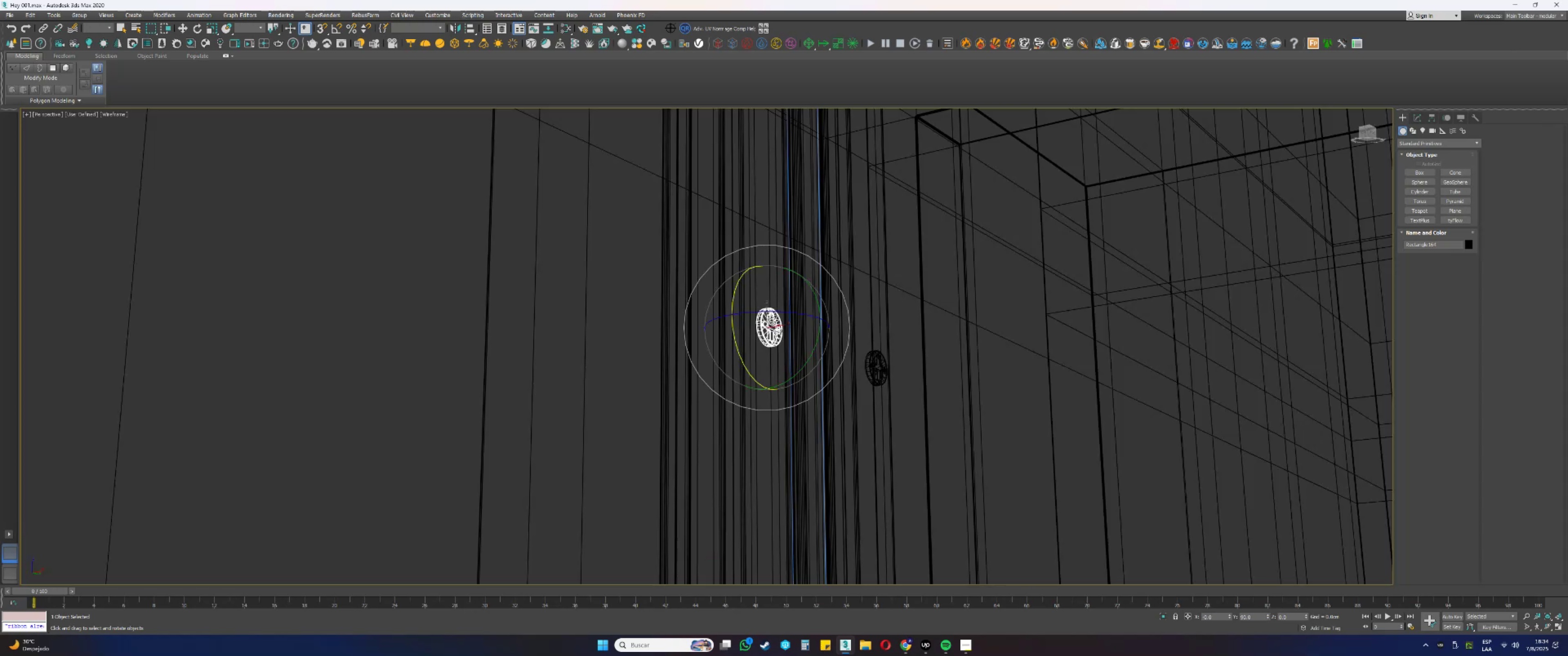 
key(F3)
 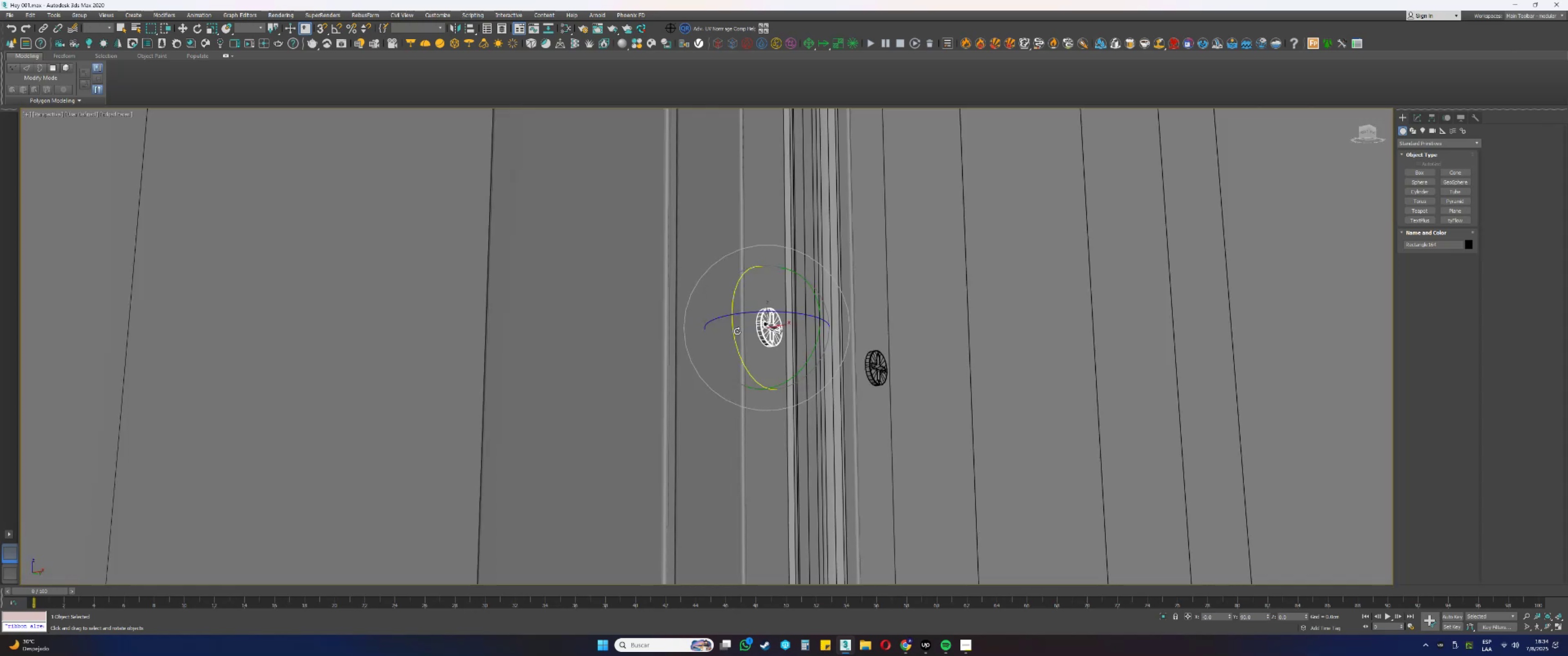 
left_click_drag(start_coordinate=[733, 331], to_coordinate=[745, 367])
 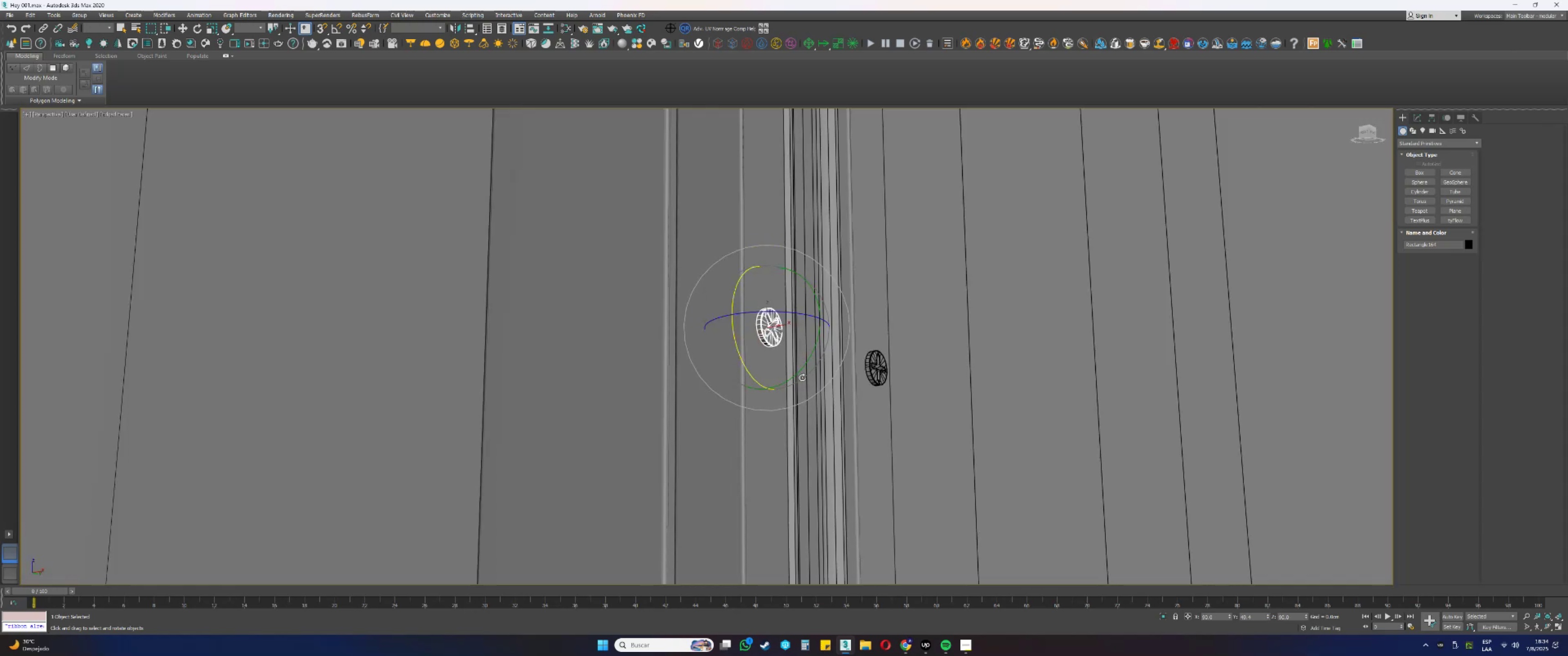 
key(F3)
 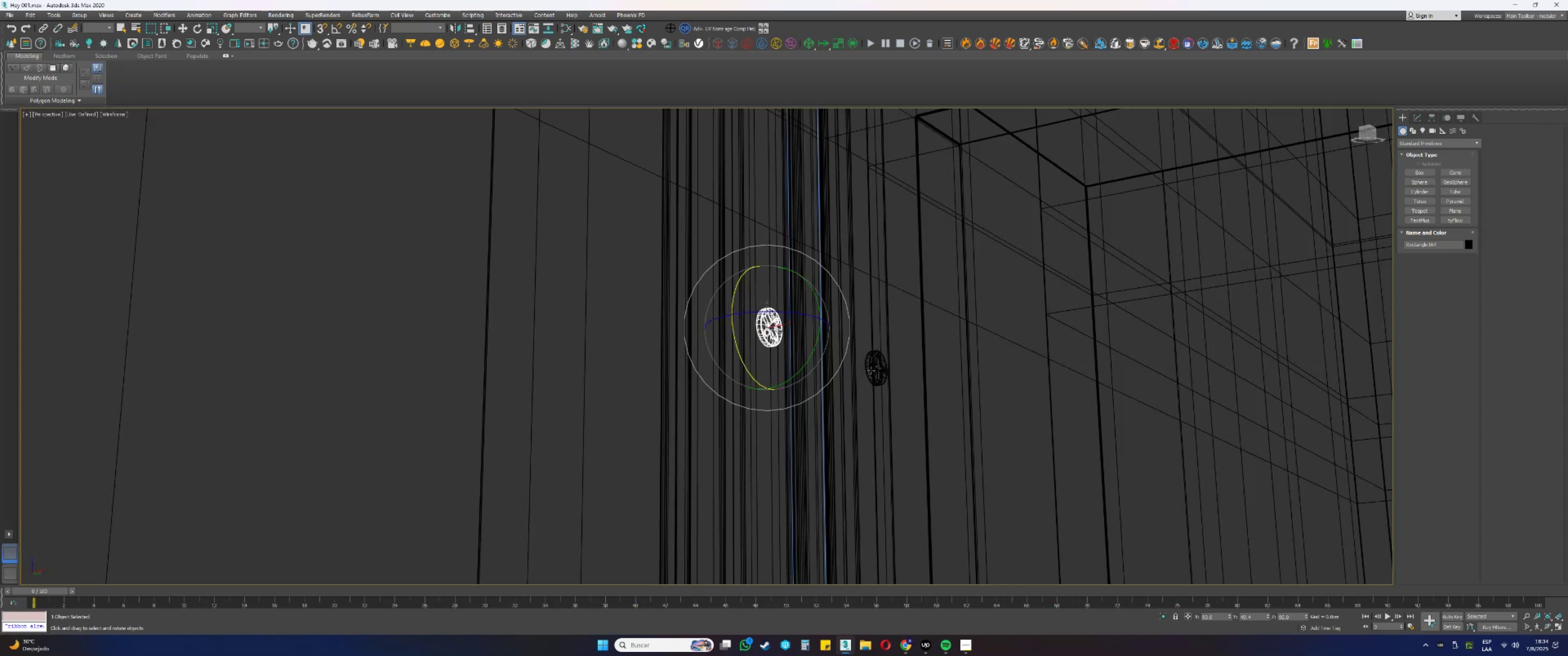 
left_click([871, 369])
 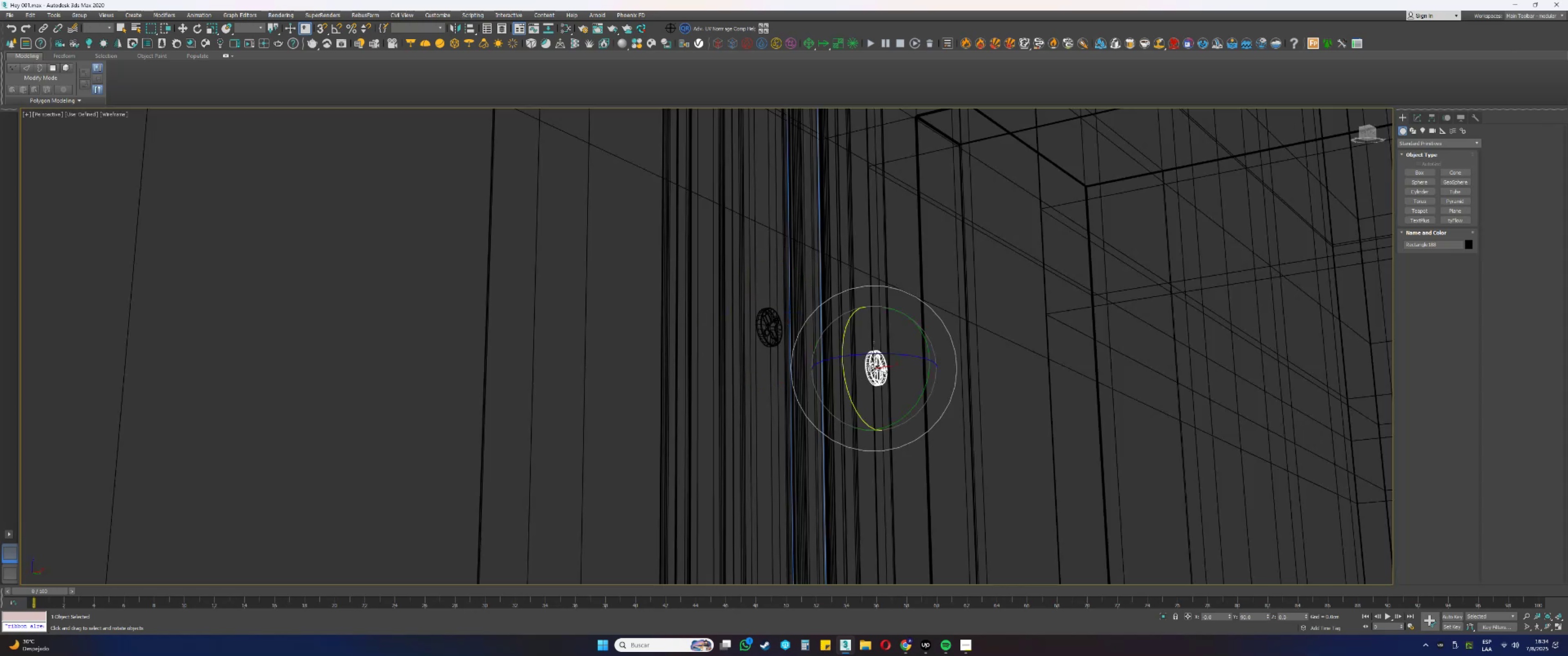 
key(F3)
 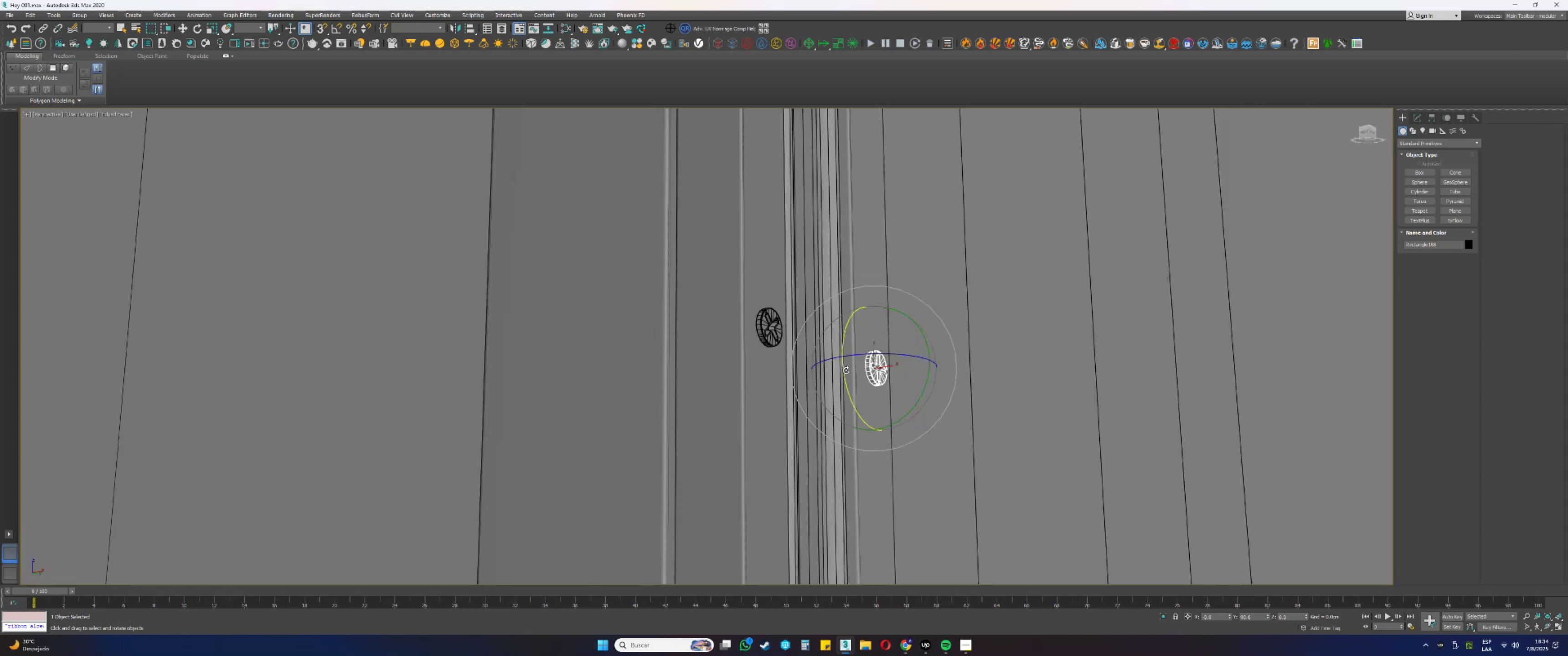 
left_click_drag(start_coordinate=[844, 370], to_coordinate=[854, 403])
 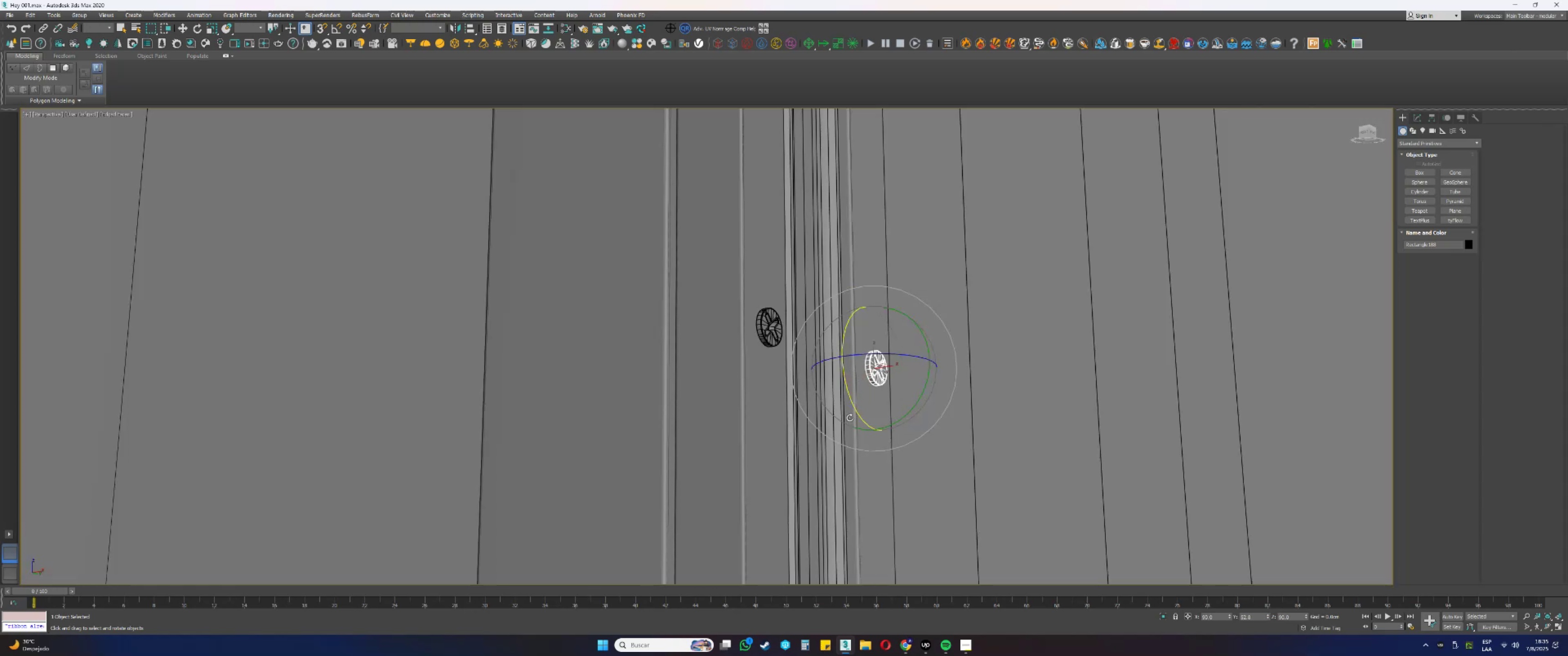 
scroll: coordinate [833, 436], scroll_direction: down, amount: 3.0
 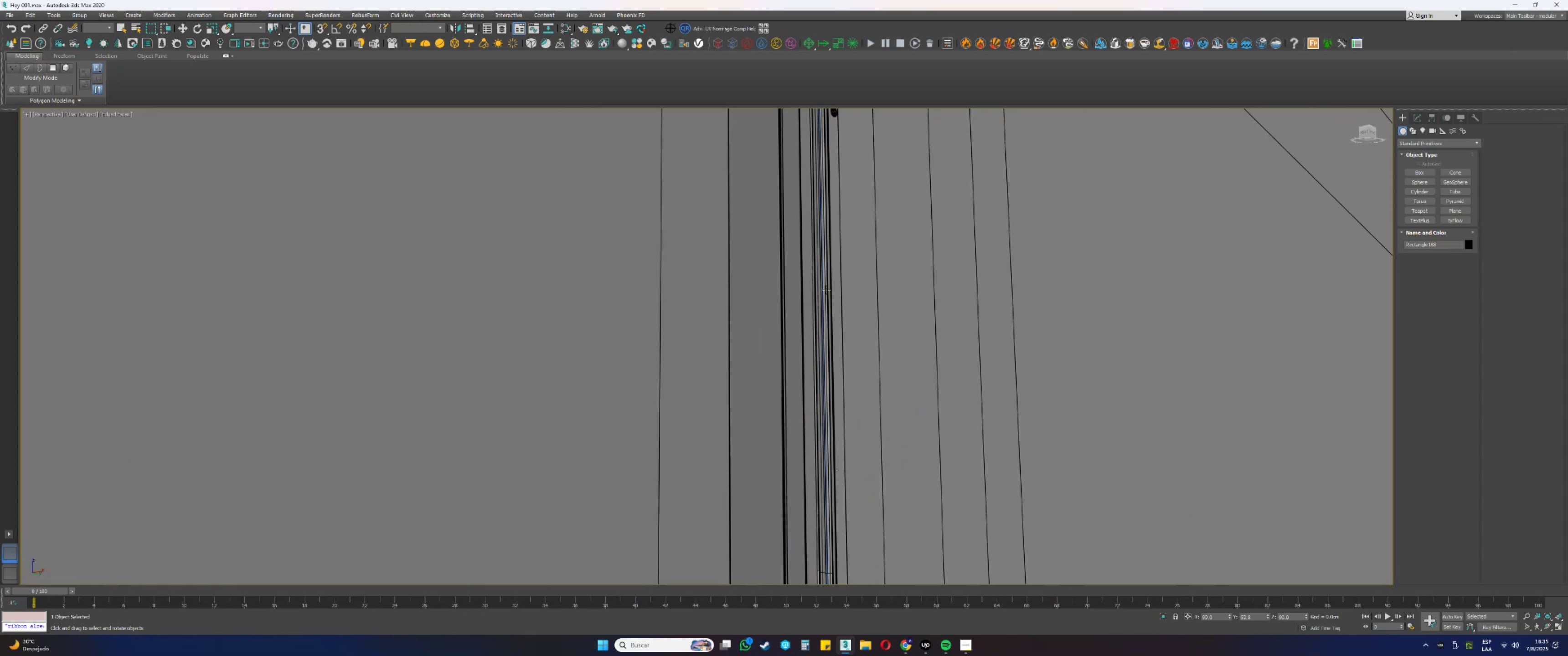 
scroll: coordinate [811, 267], scroll_direction: up, amount: 3.0
 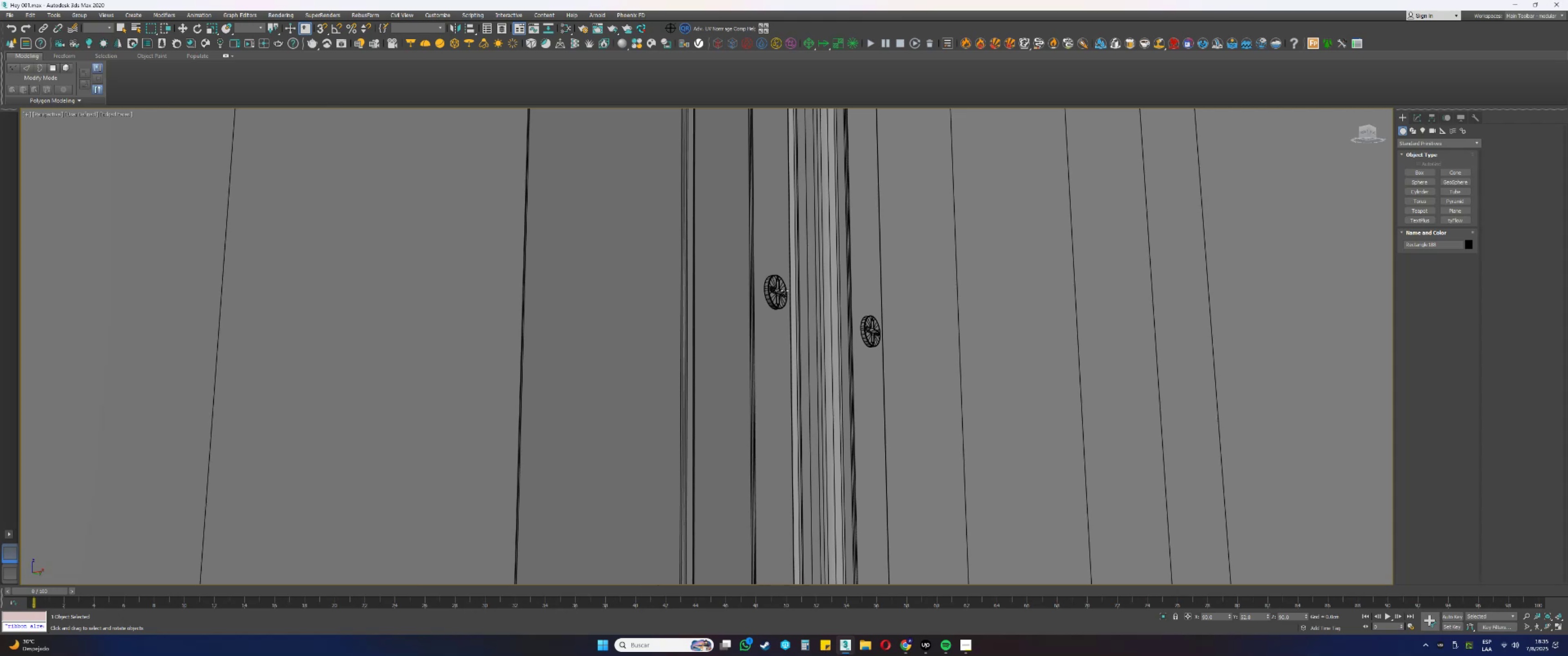 
left_click([775, 284])
 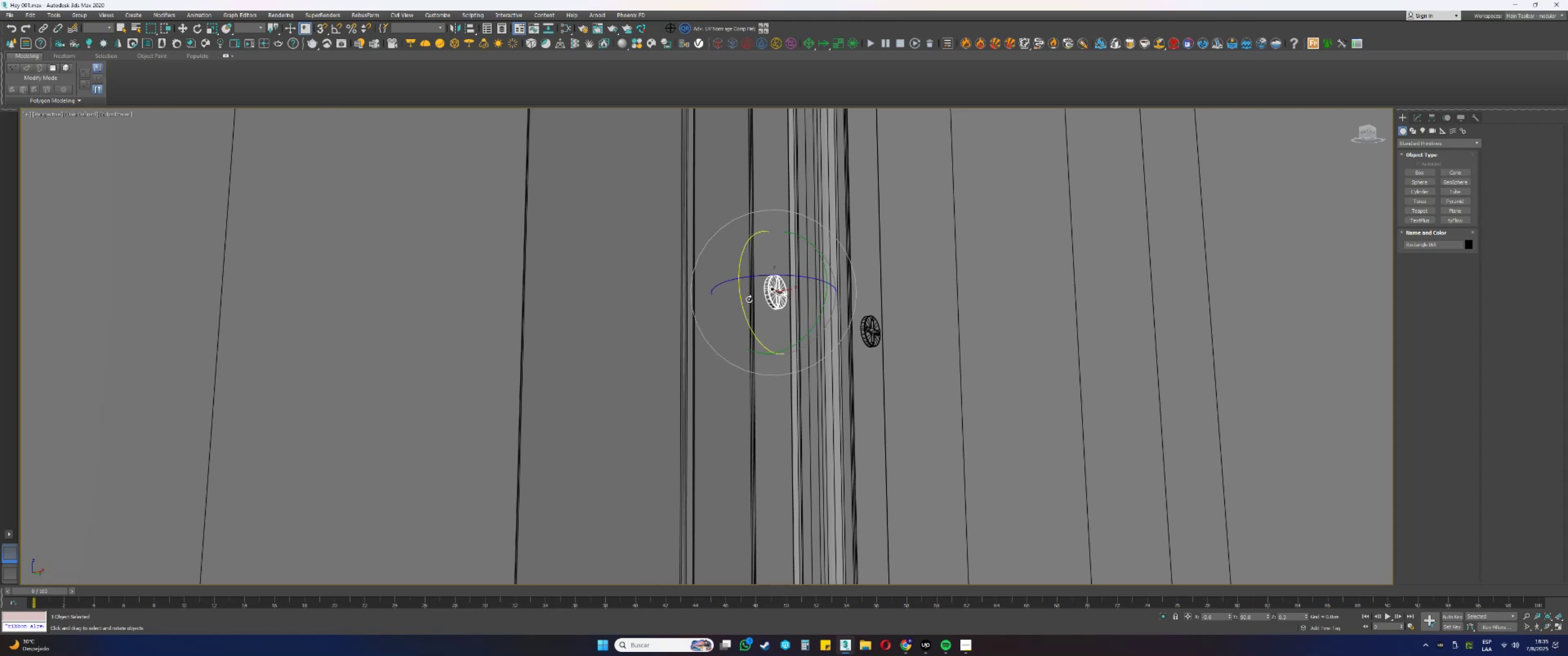 
left_click_drag(start_coordinate=[741, 299], to_coordinate=[753, 333])
 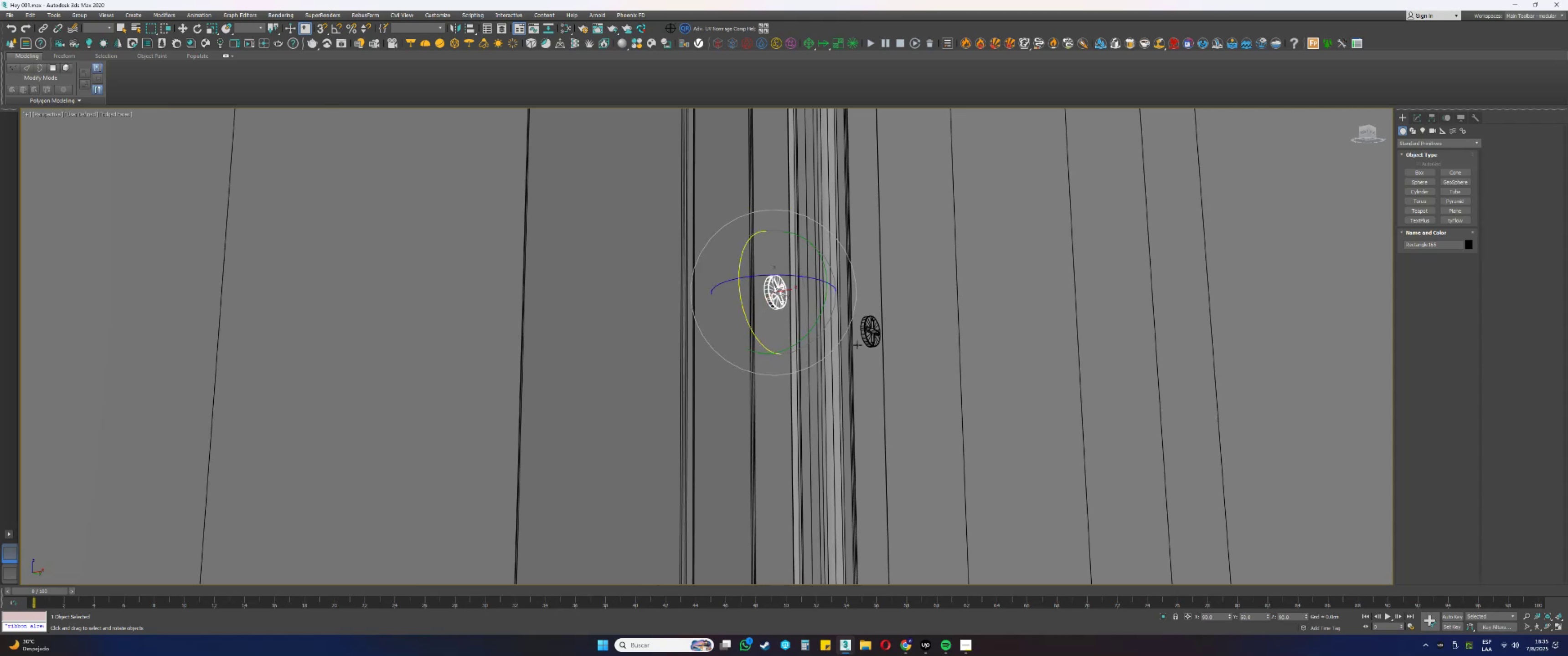 
key(F3)
 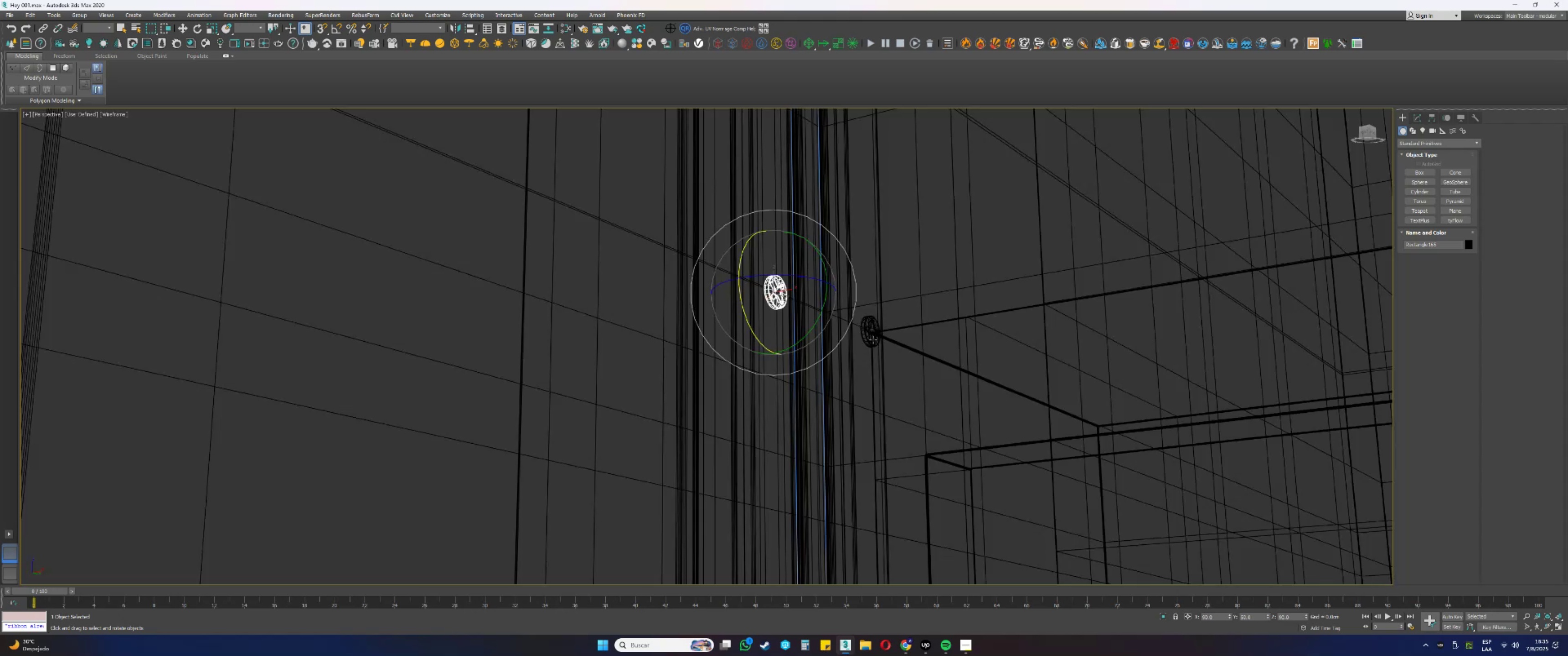 
left_click([871, 339])
 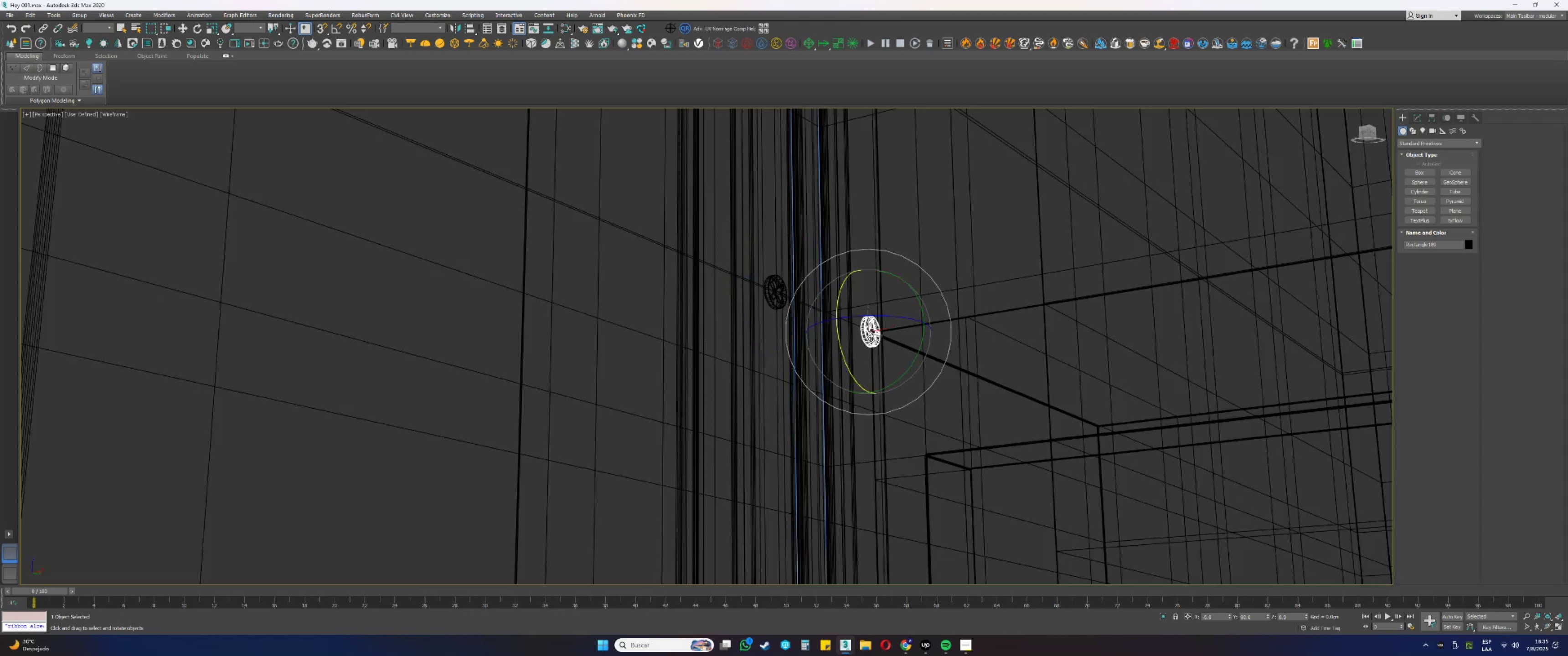 
key(F3)
 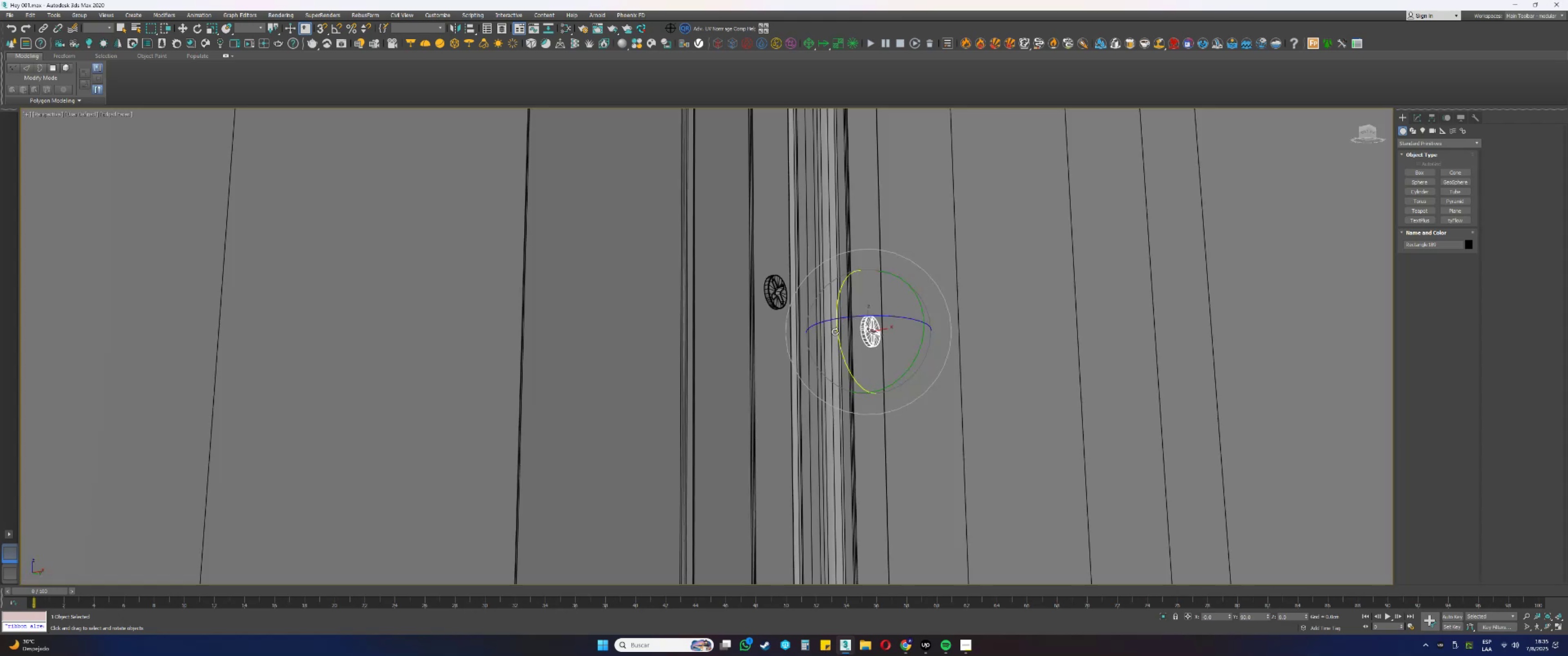 
left_click_drag(start_coordinate=[837, 333], to_coordinate=[845, 367])
 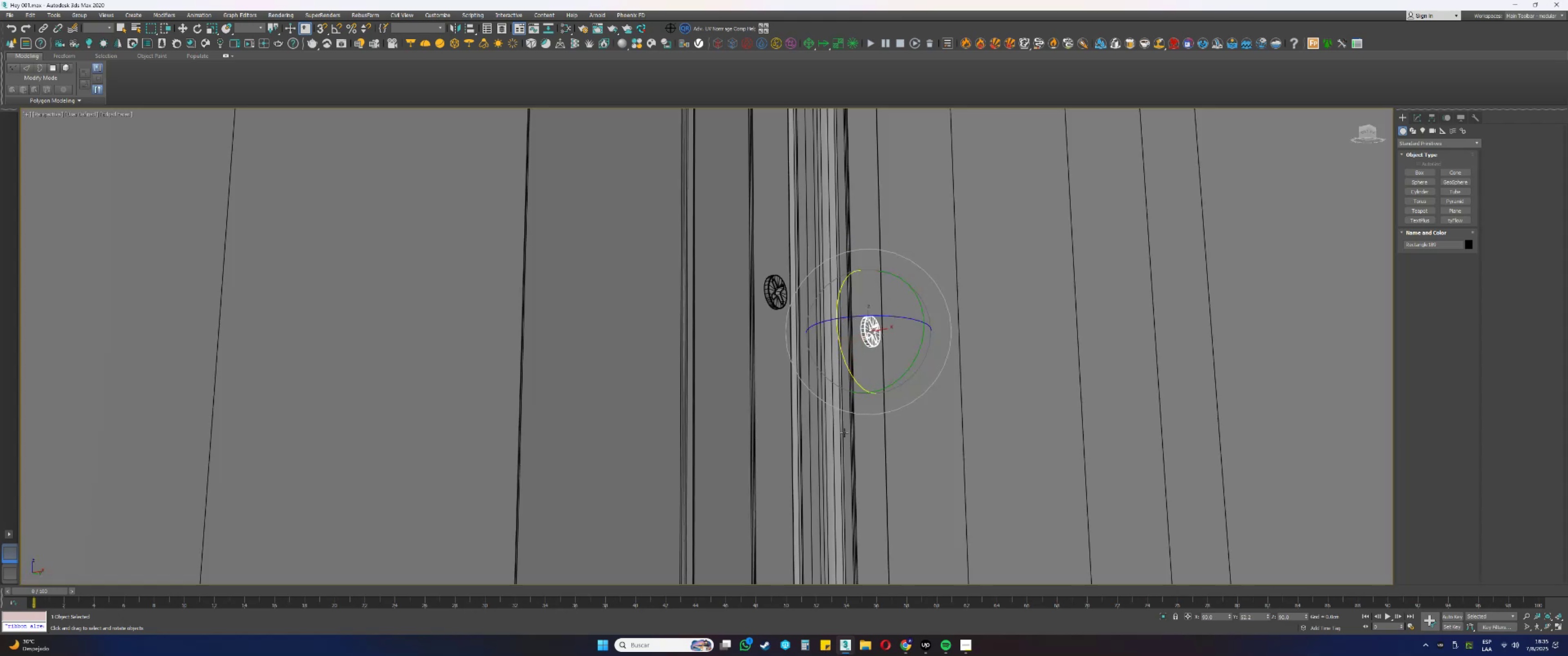 
scroll: coordinate [820, 391], scroll_direction: down, amount: 4.0
 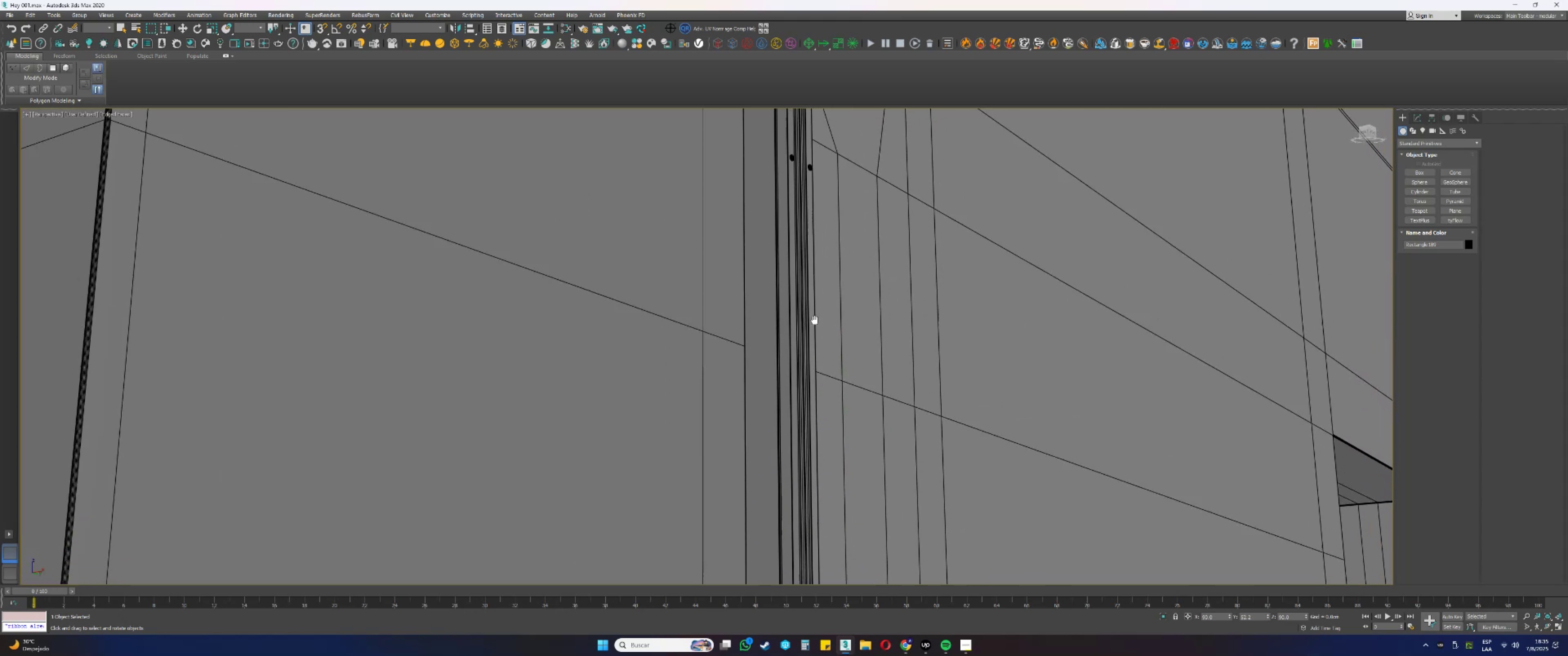 
scroll: coordinate [774, 321], scroll_direction: up, amount: 5.0
 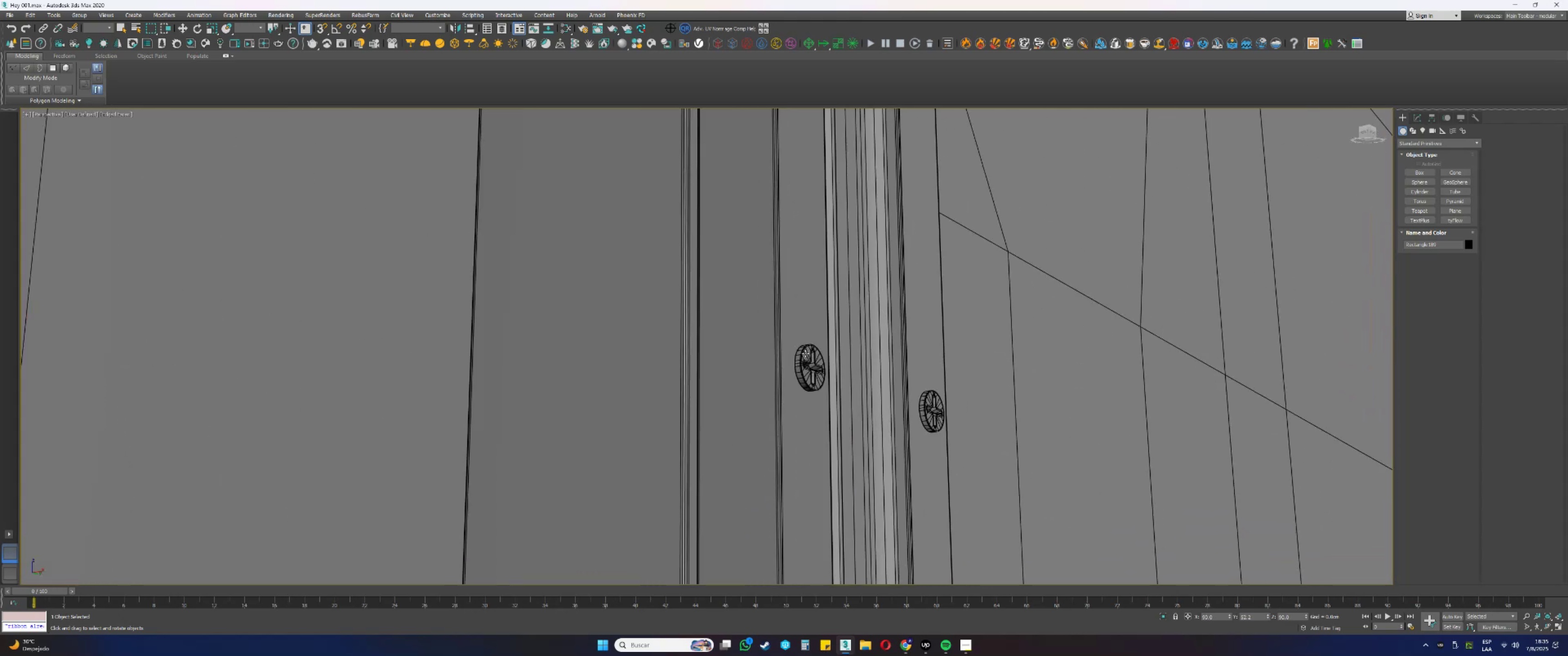 
left_click([805, 353])
 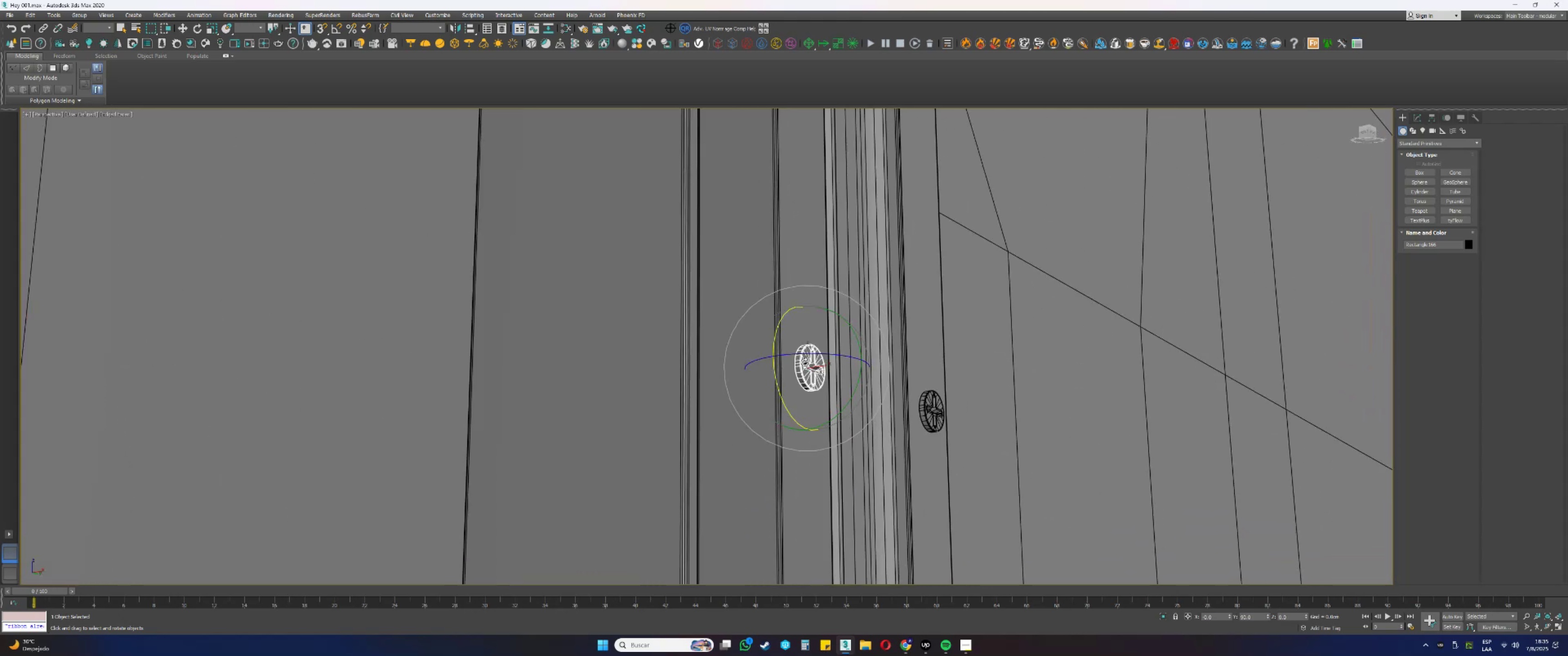 
key(F3)
 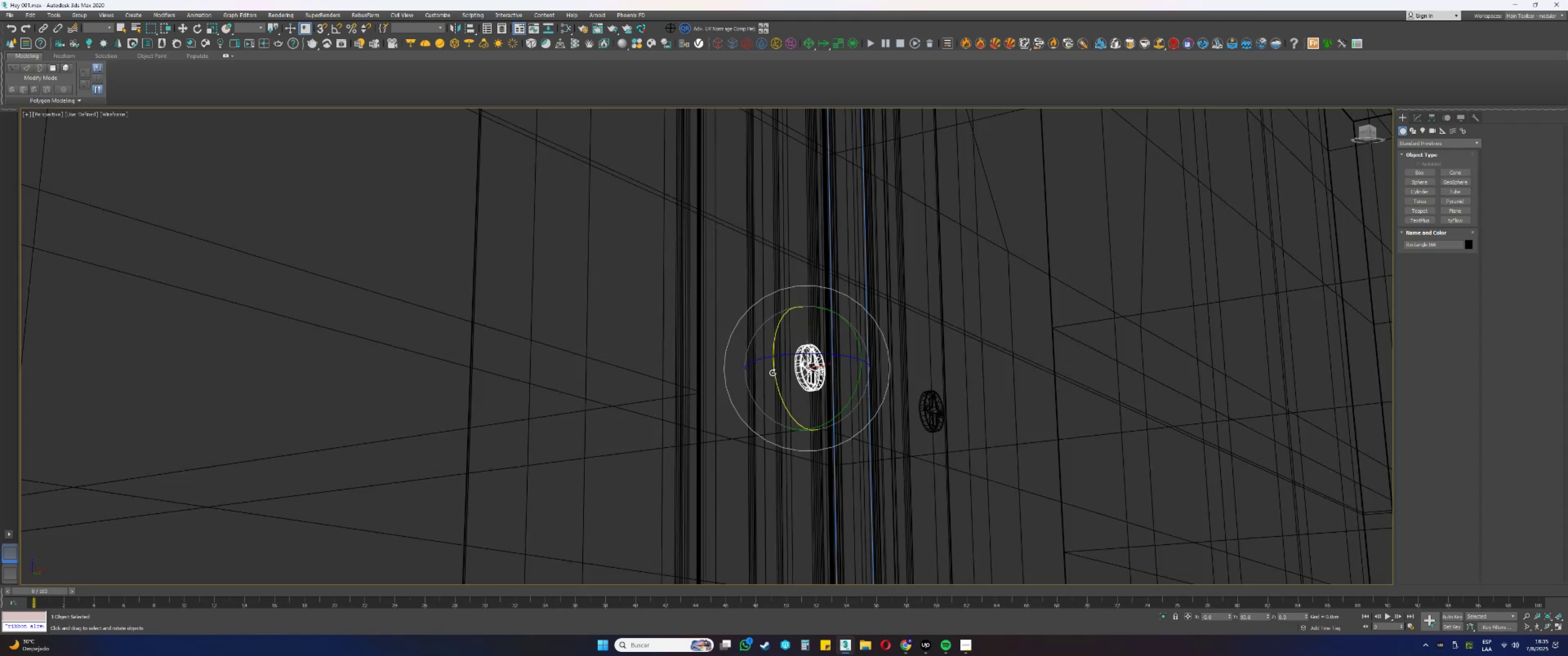 
left_click_drag(start_coordinate=[773, 373], to_coordinate=[784, 415])
 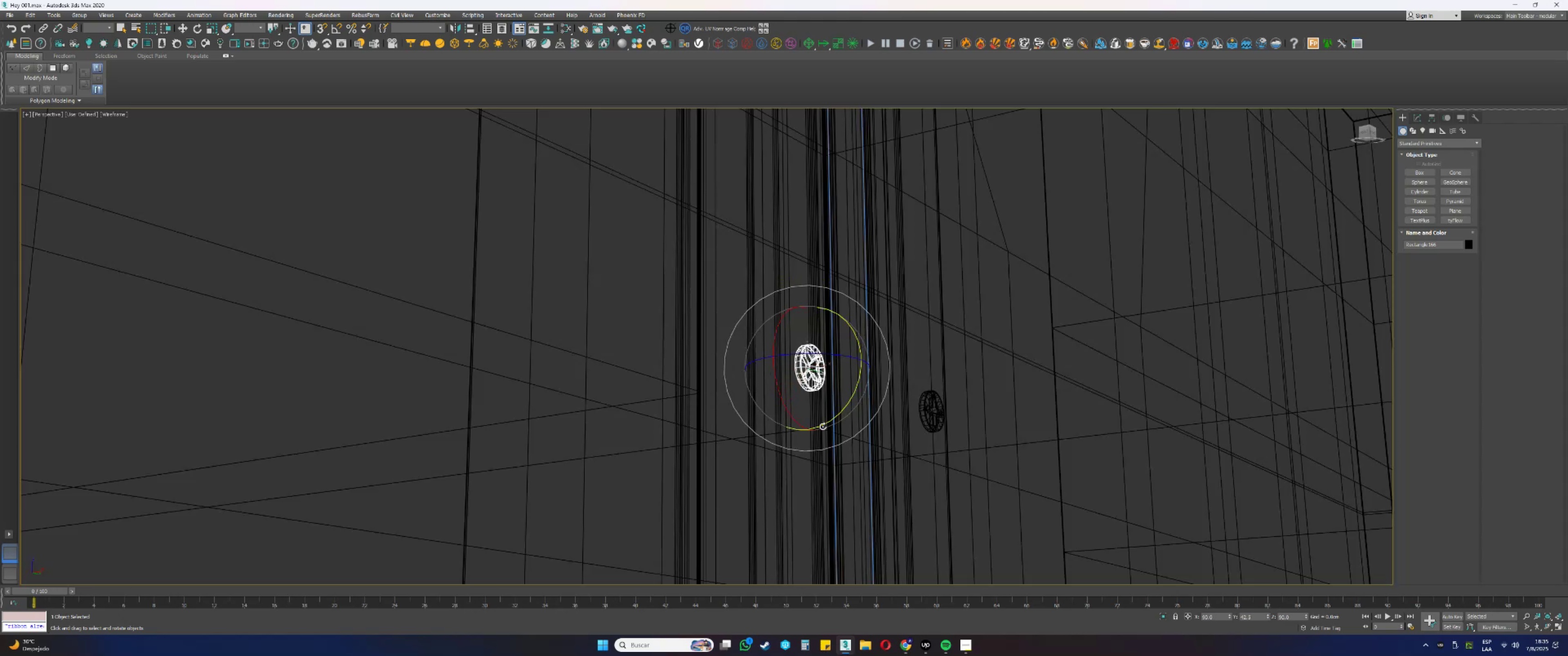 
key(F3)
 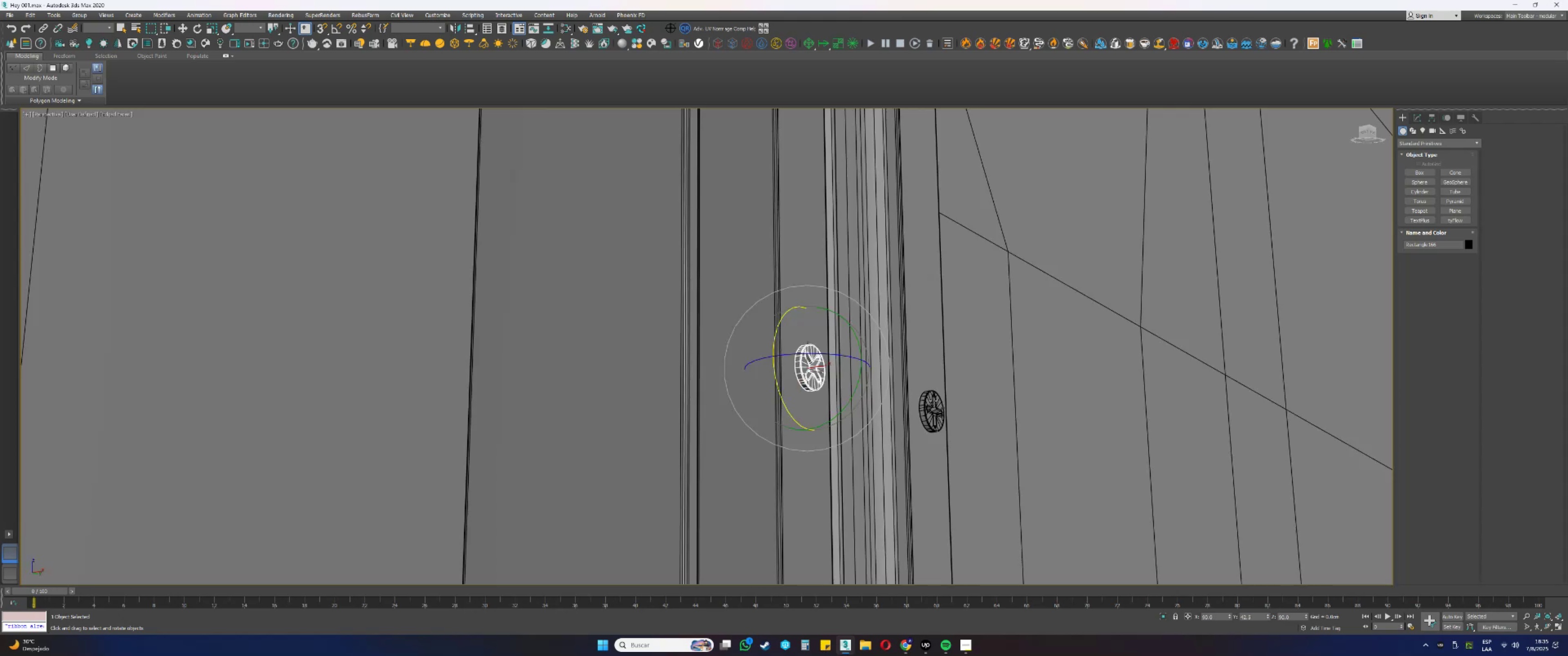 
left_click([930, 398])
 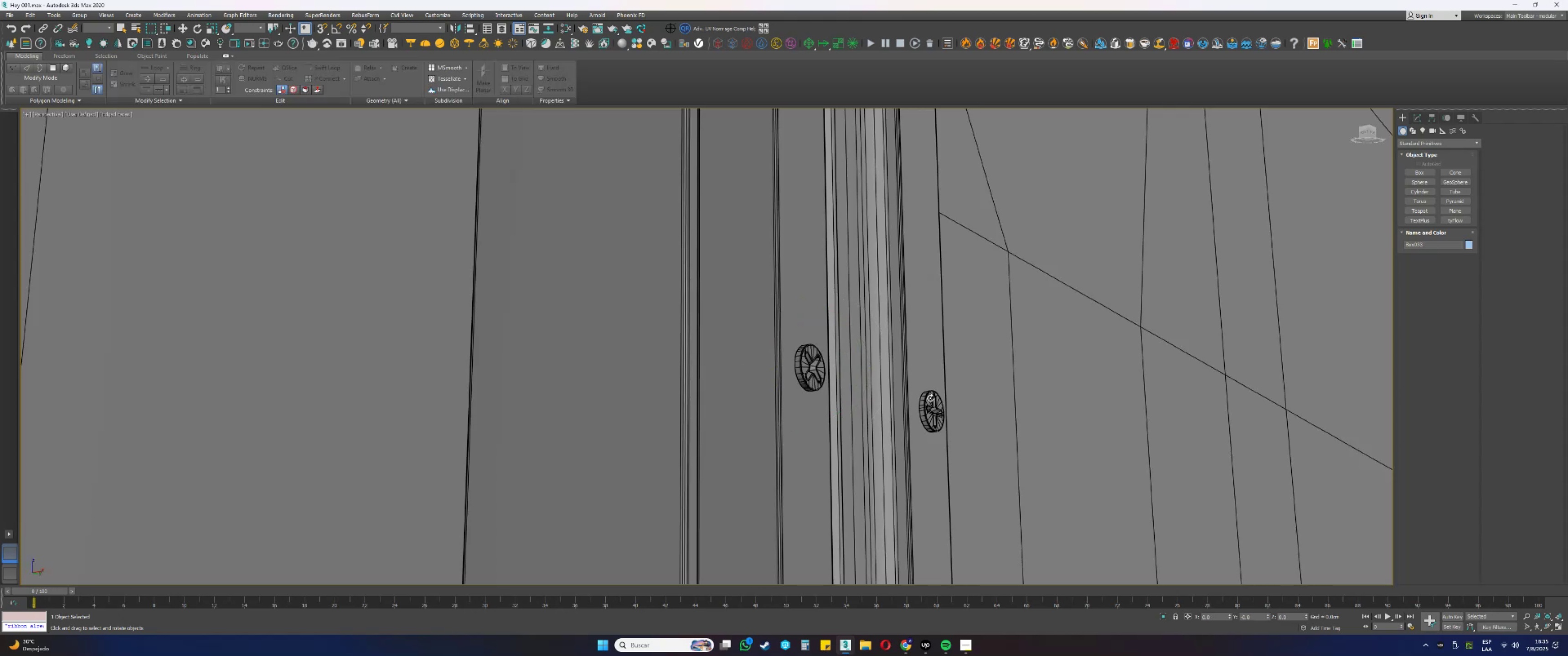 
key(F3)
 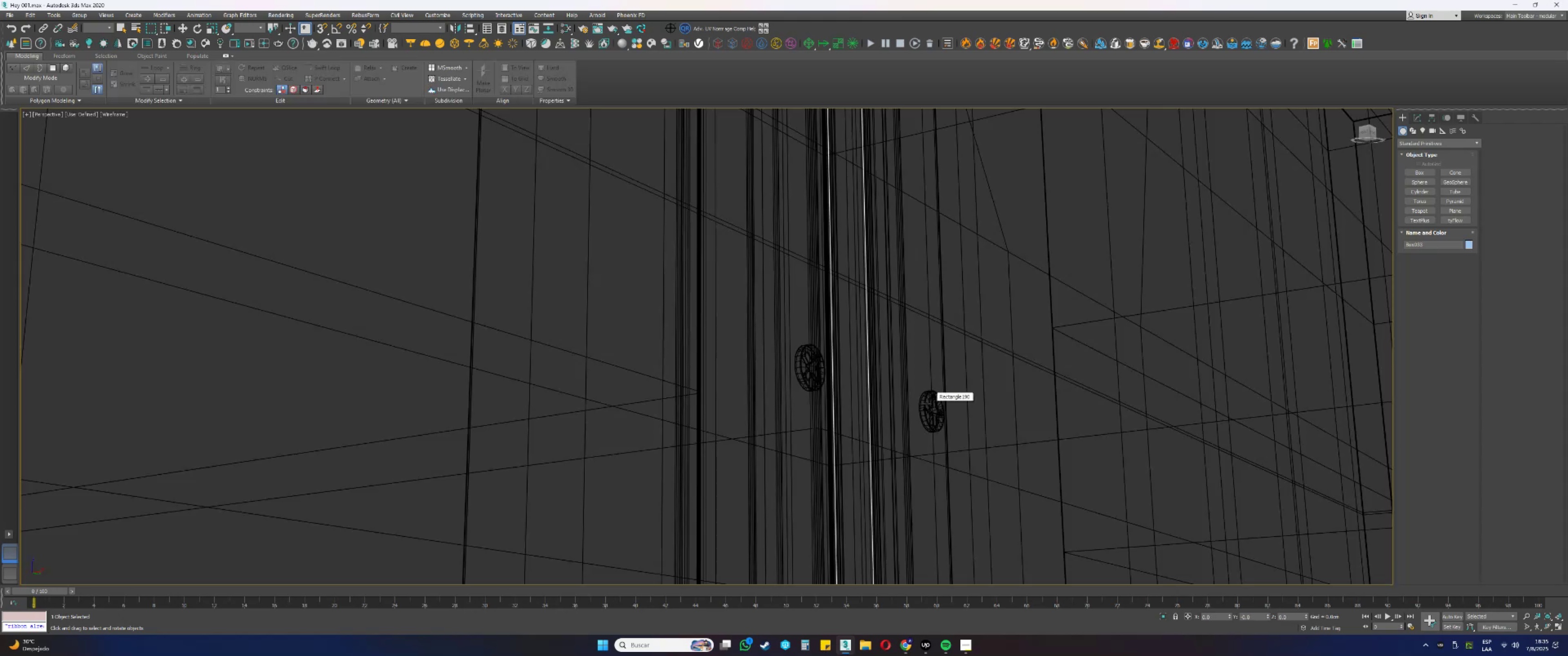 
left_click([927, 404])
 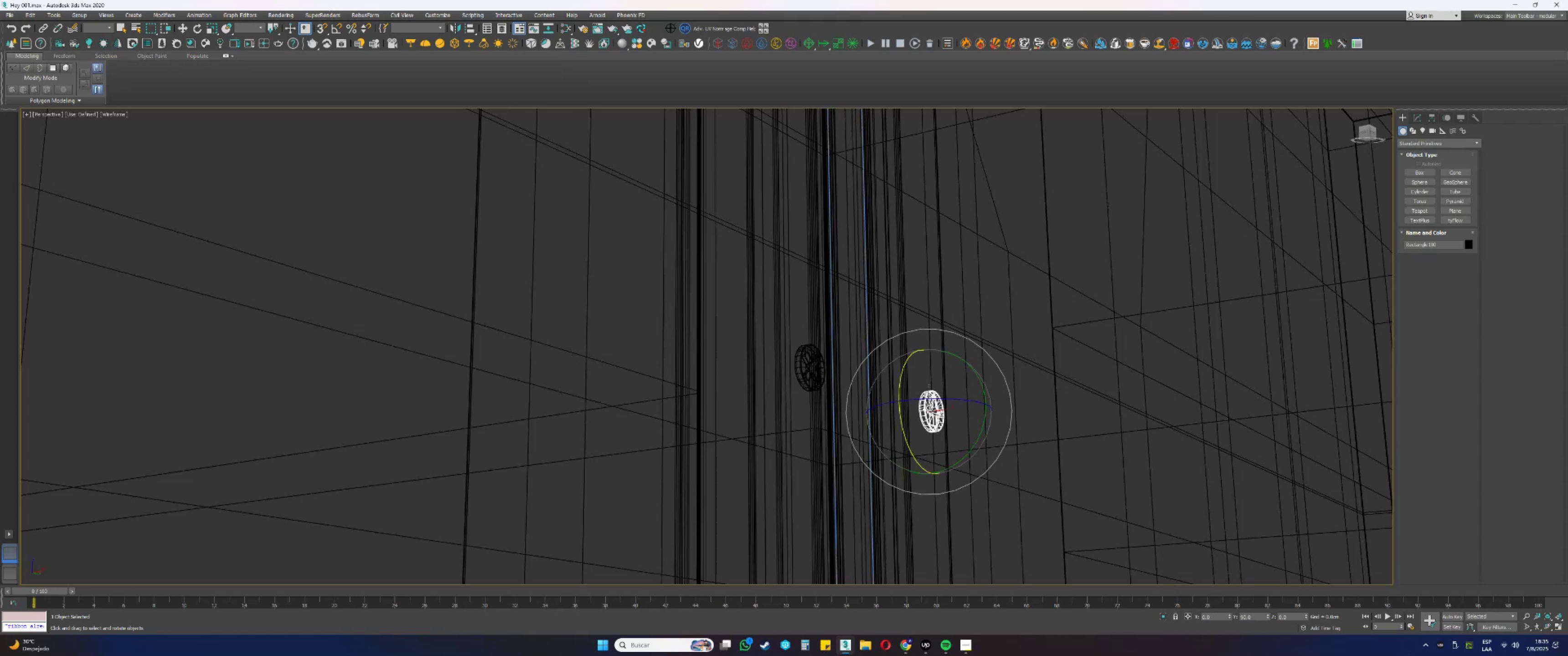 
key(F3)
 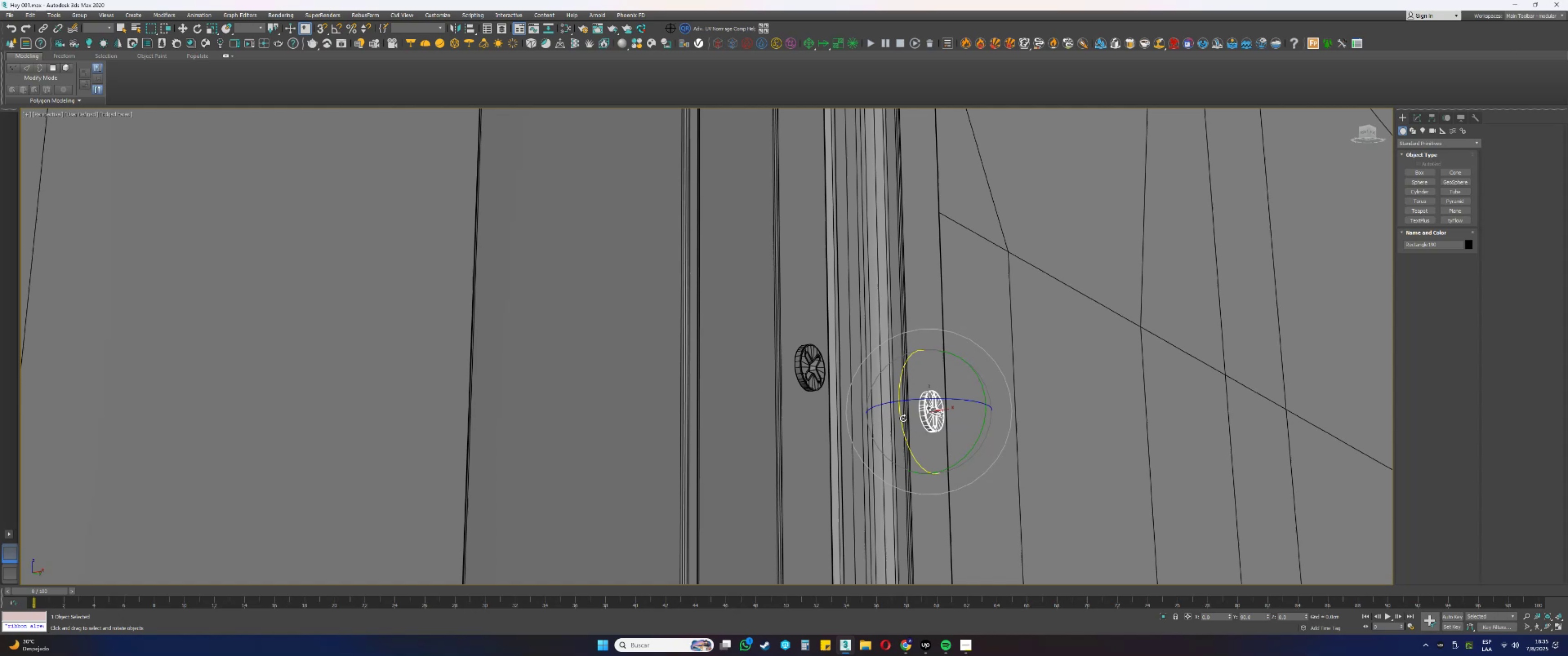 
left_click_drag(start_coordinate=[901, 418], to_coordinate=[900, 364])
 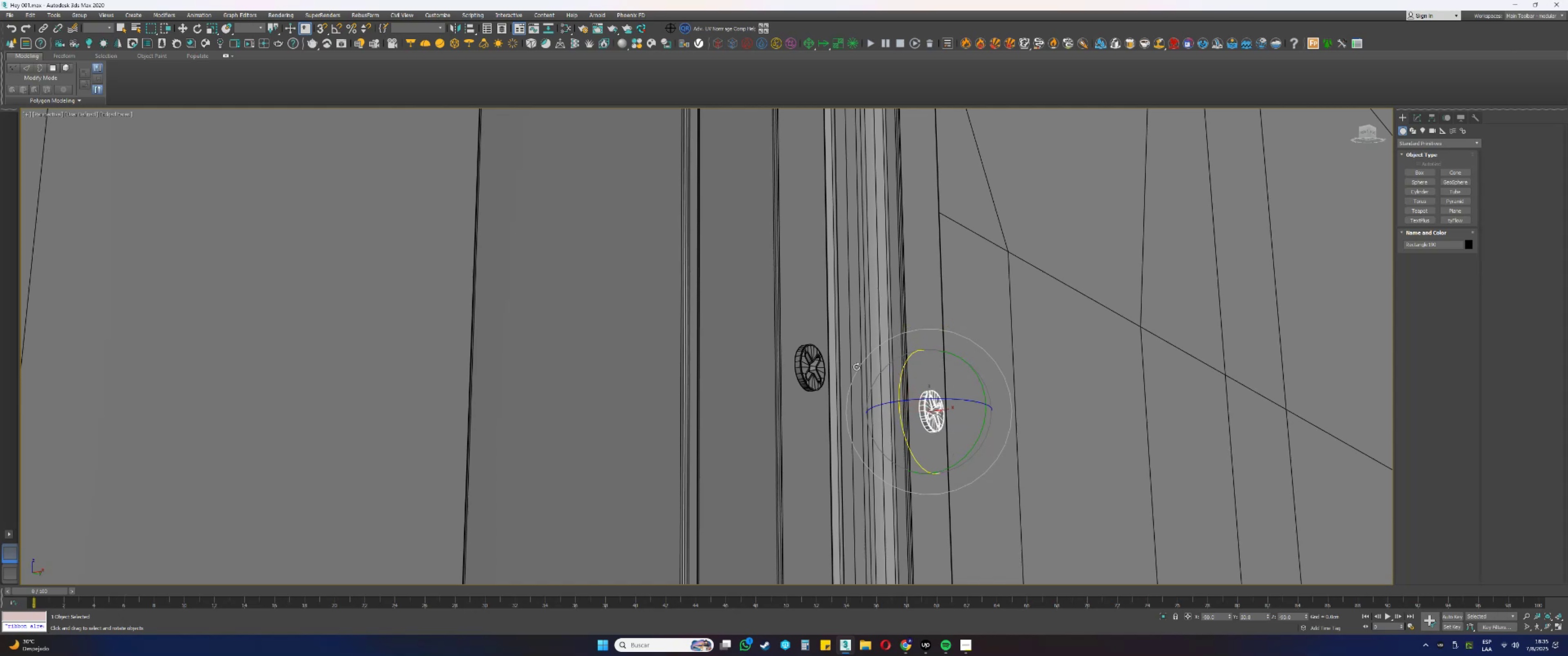 
scroll: coordinate [842, 382], scroll_direction: down, amount: 4.0
 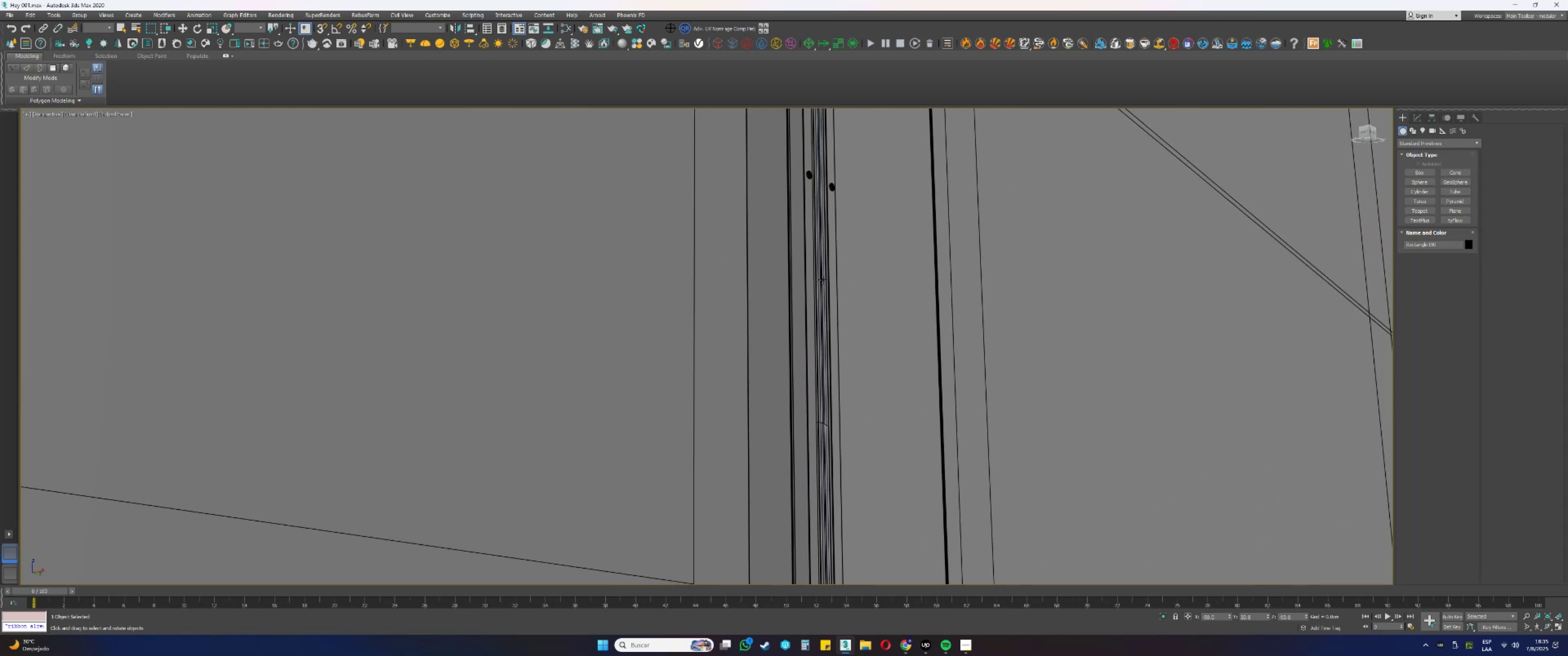 
scroll: coordinate [807, 312], scroll_direction: up, amount: 5.0
 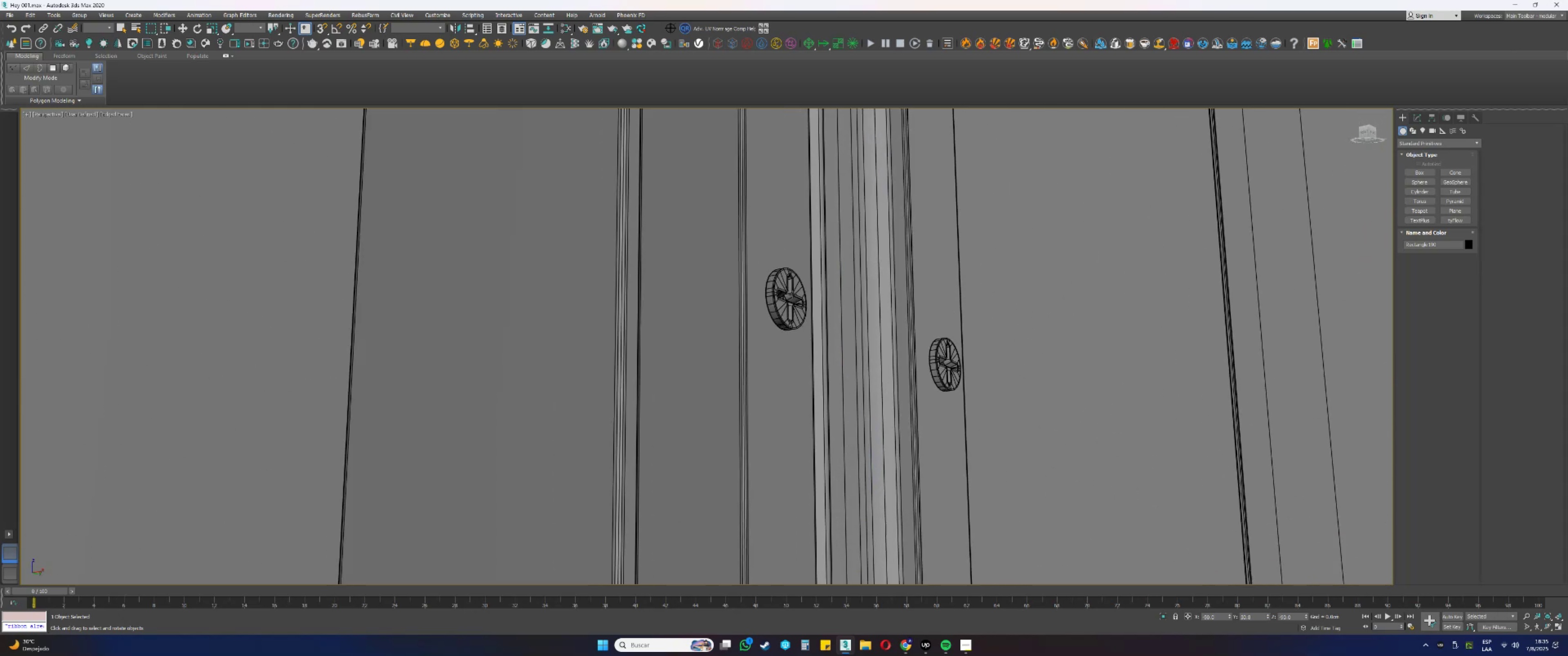 
left_click([791, 288])
 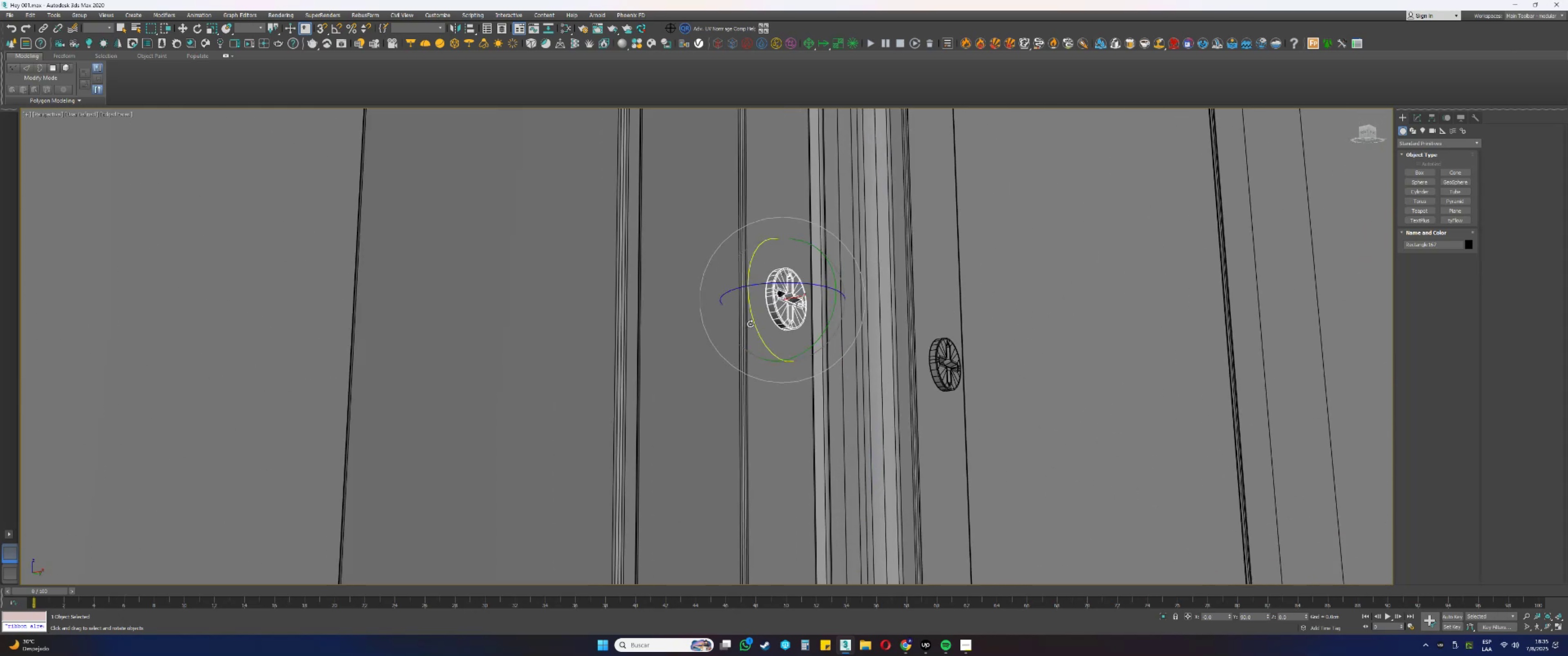 
left_click_drag(start_coordinate=[754, 326], to_coordinate=[747, 280])
 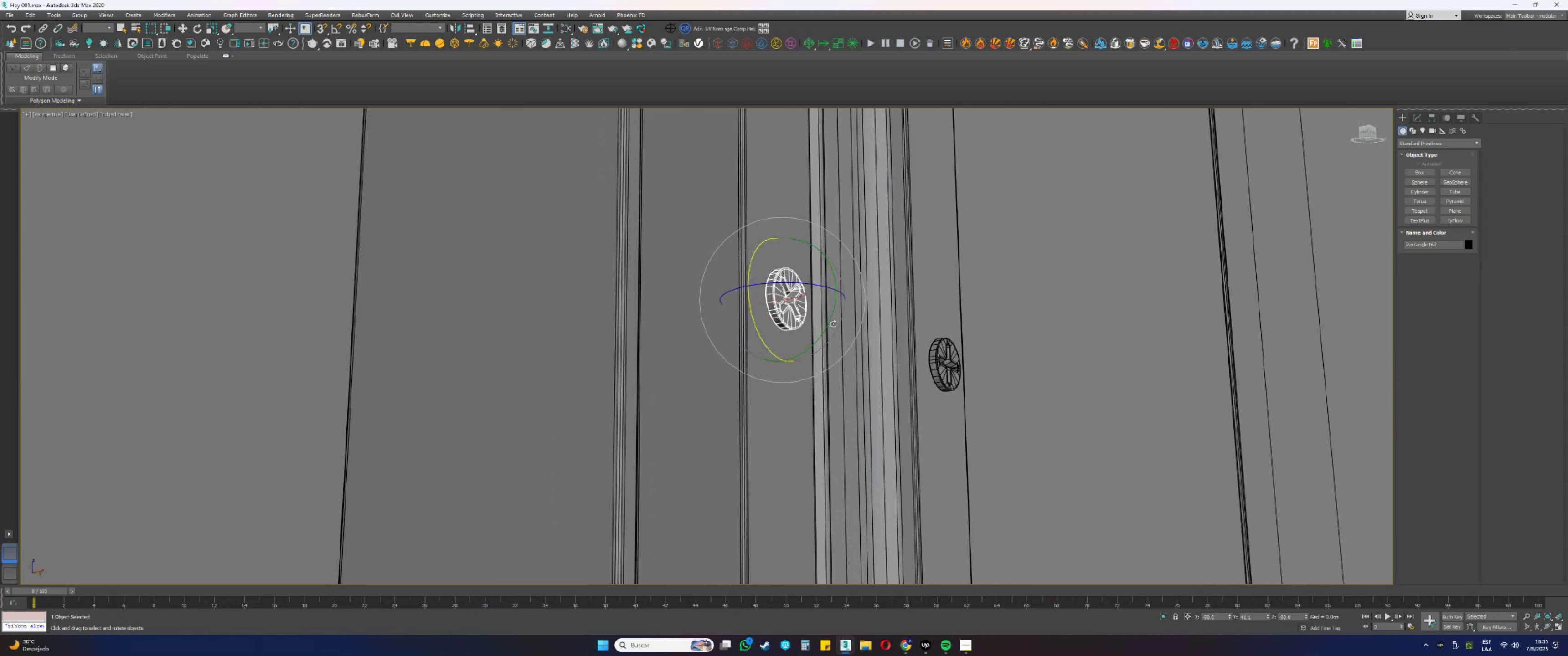 
key(F3)
 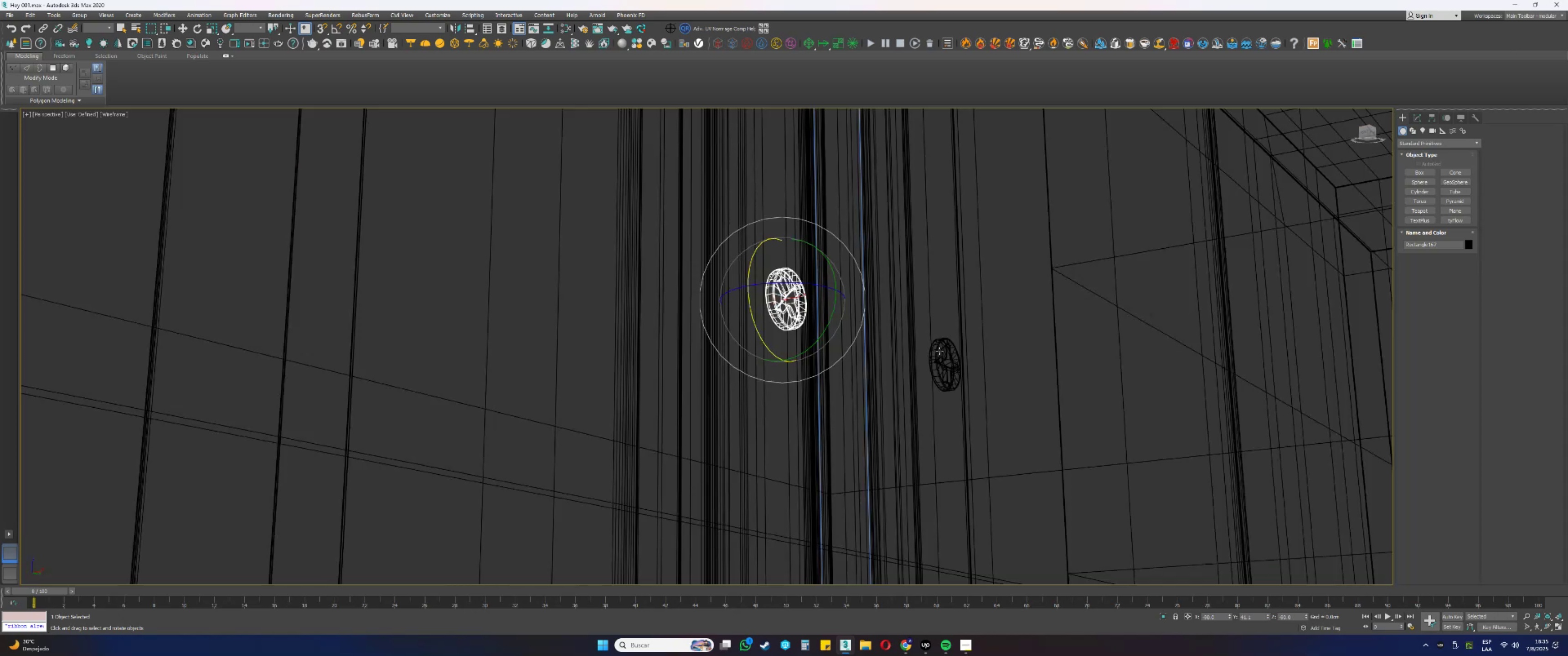 
left_click([943, 353])
 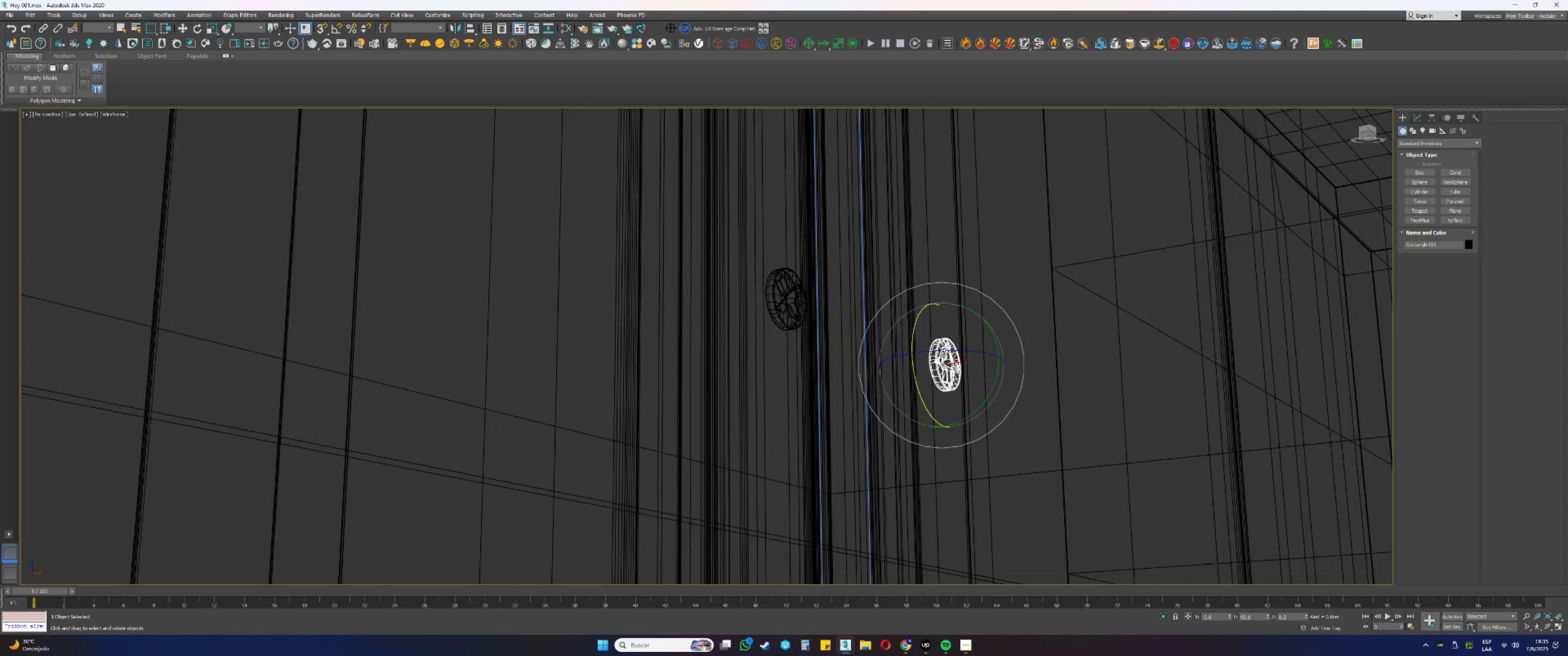 
key(F3)
 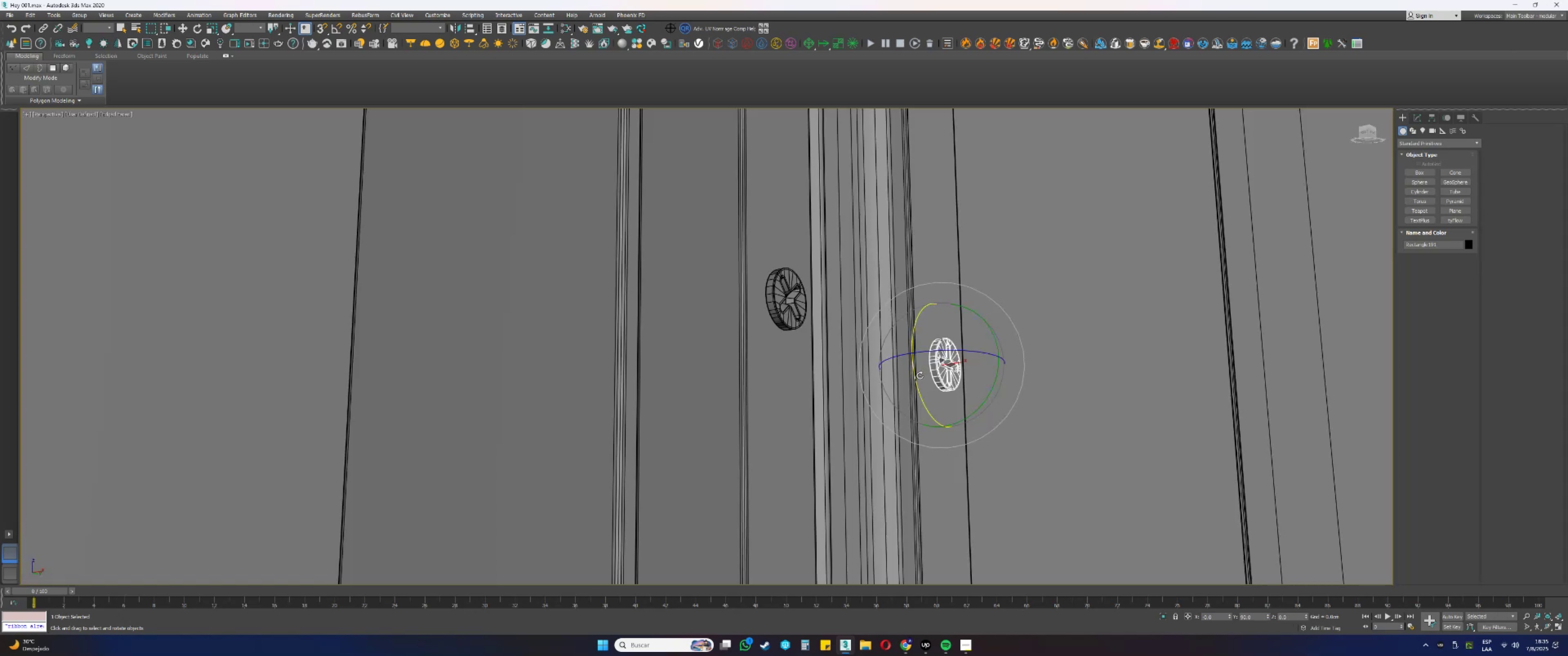 
left_click_drag(start_coordinate=[915, 378], to_coordinate=[912, 312])
 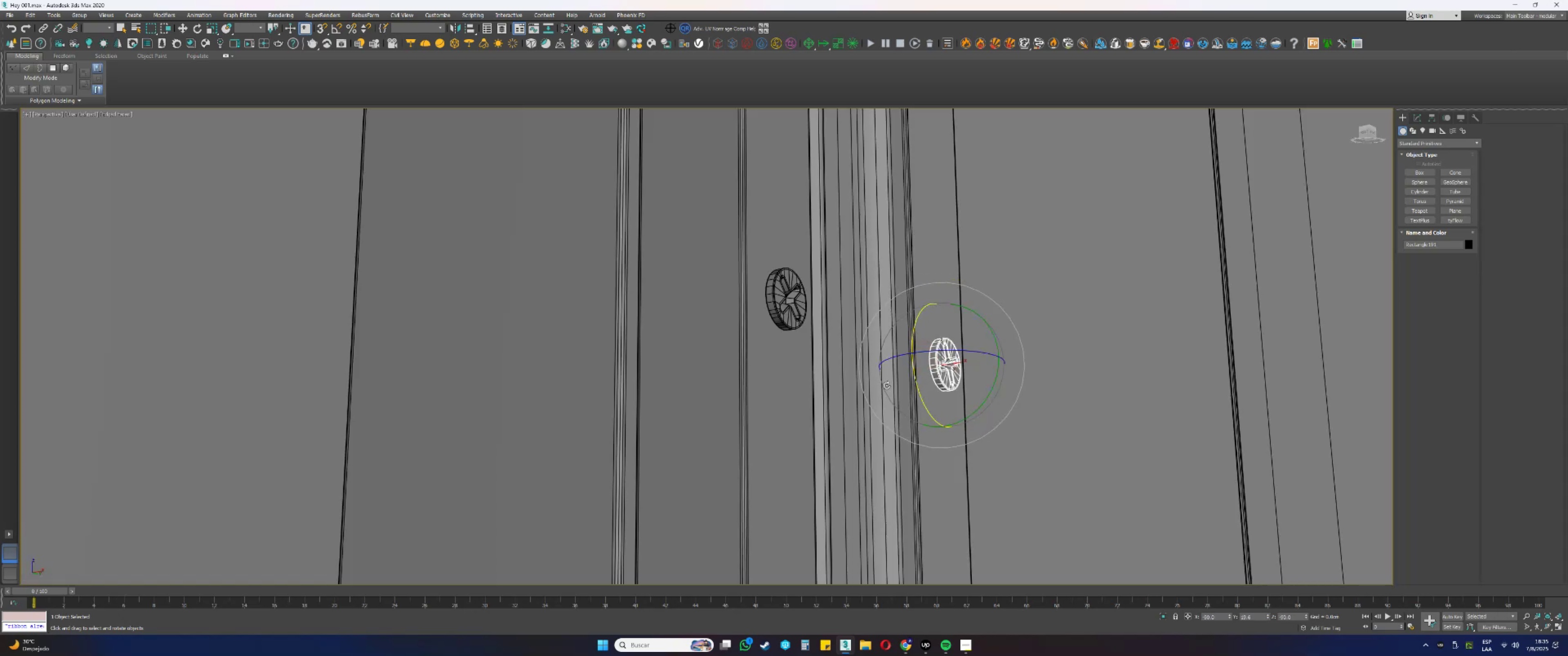 
scroll: coordinate [840, 348], scroll_direction: down, amount: 13.0
 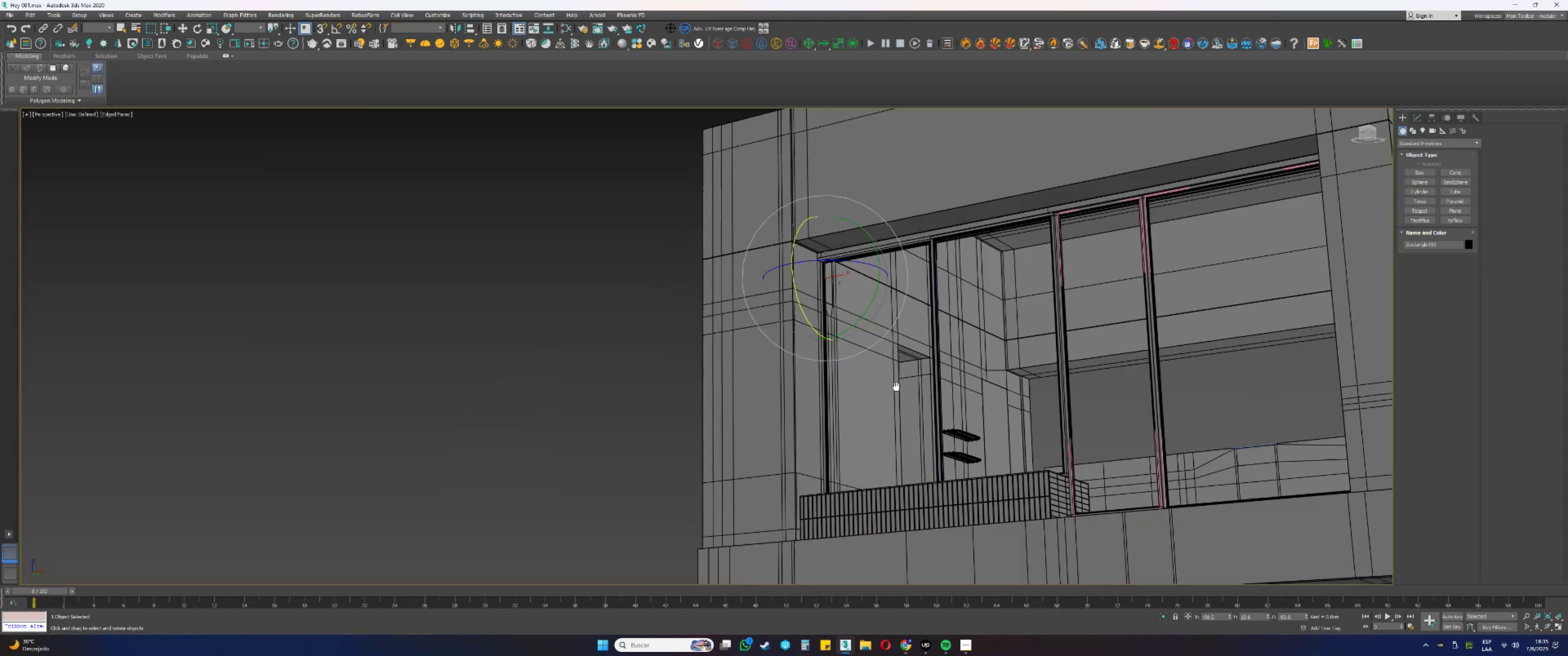 
hold_key(key=AltLeft, duration=0.64)
 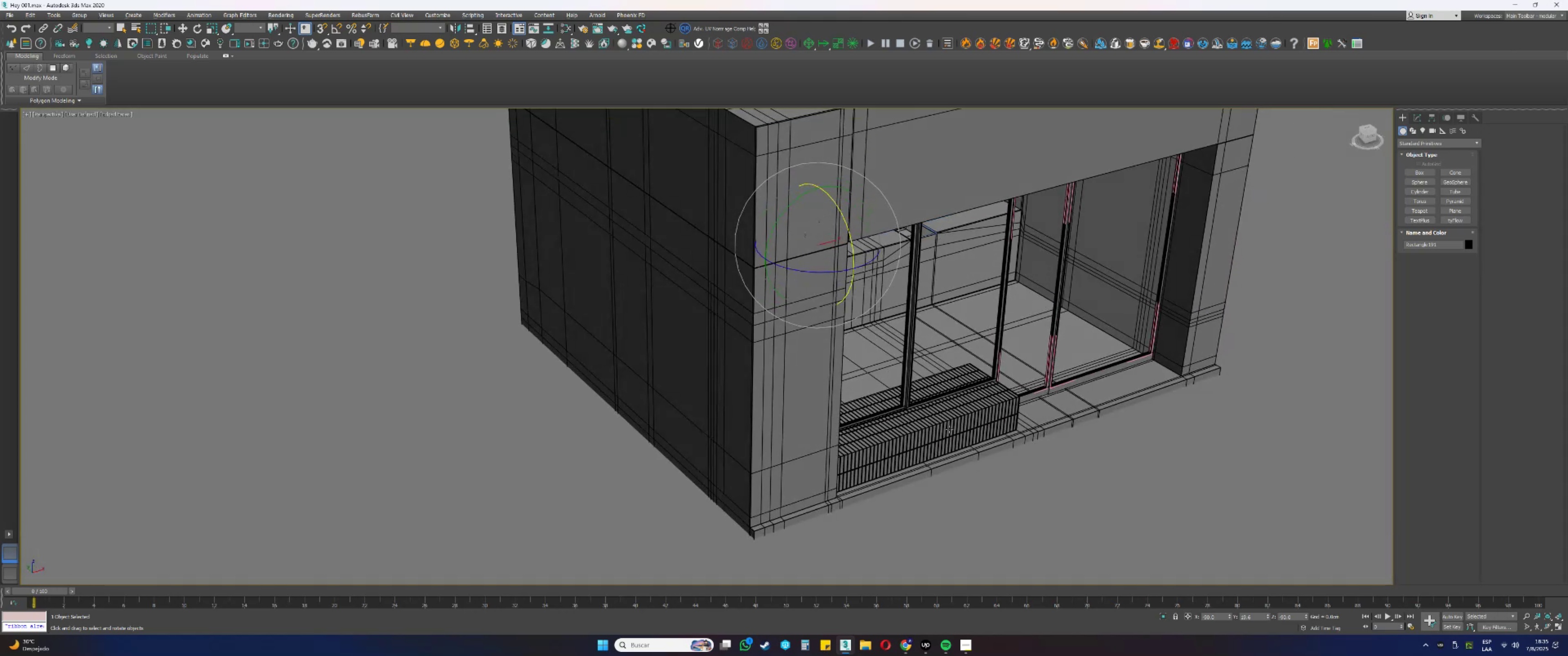 
hold_key(key=AltLeft, duration=0.38)
 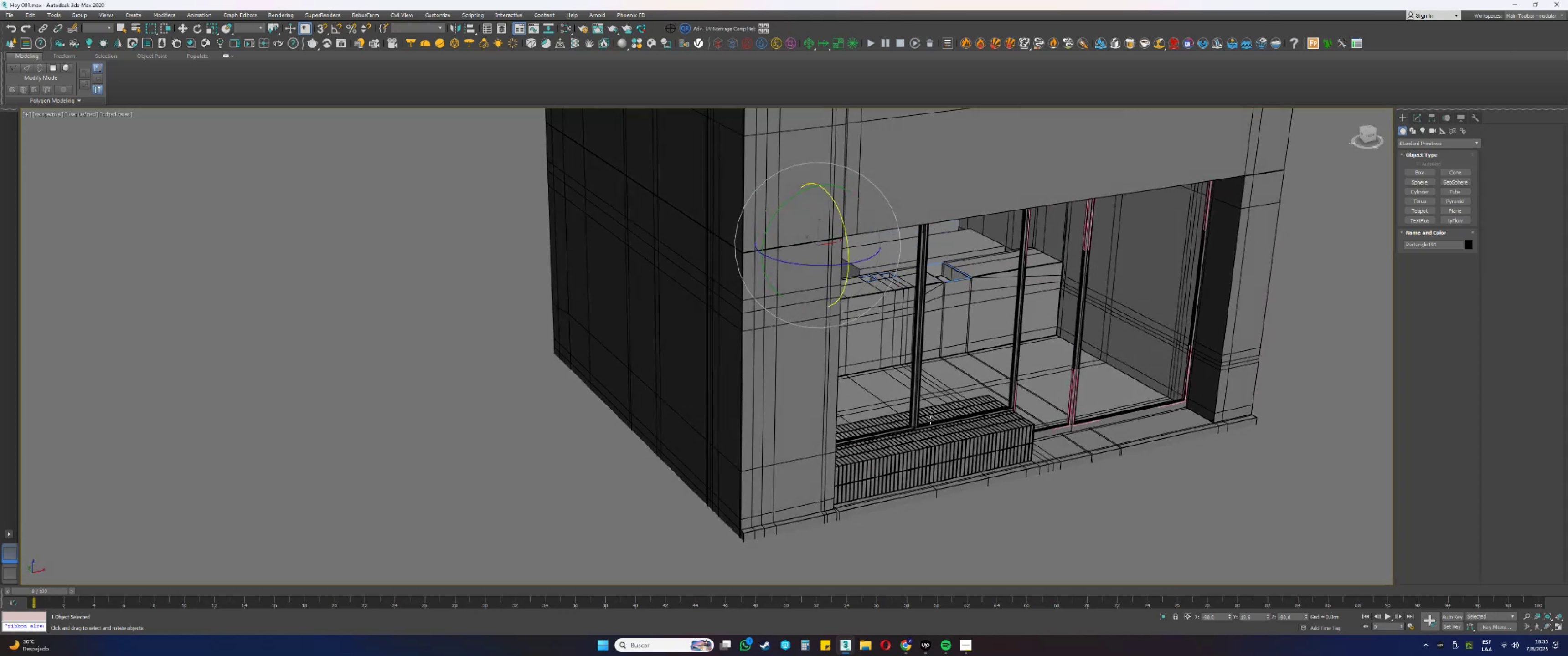 
scroll: coordinate [905, 283], scroll_direction: up, amount: 11.0
 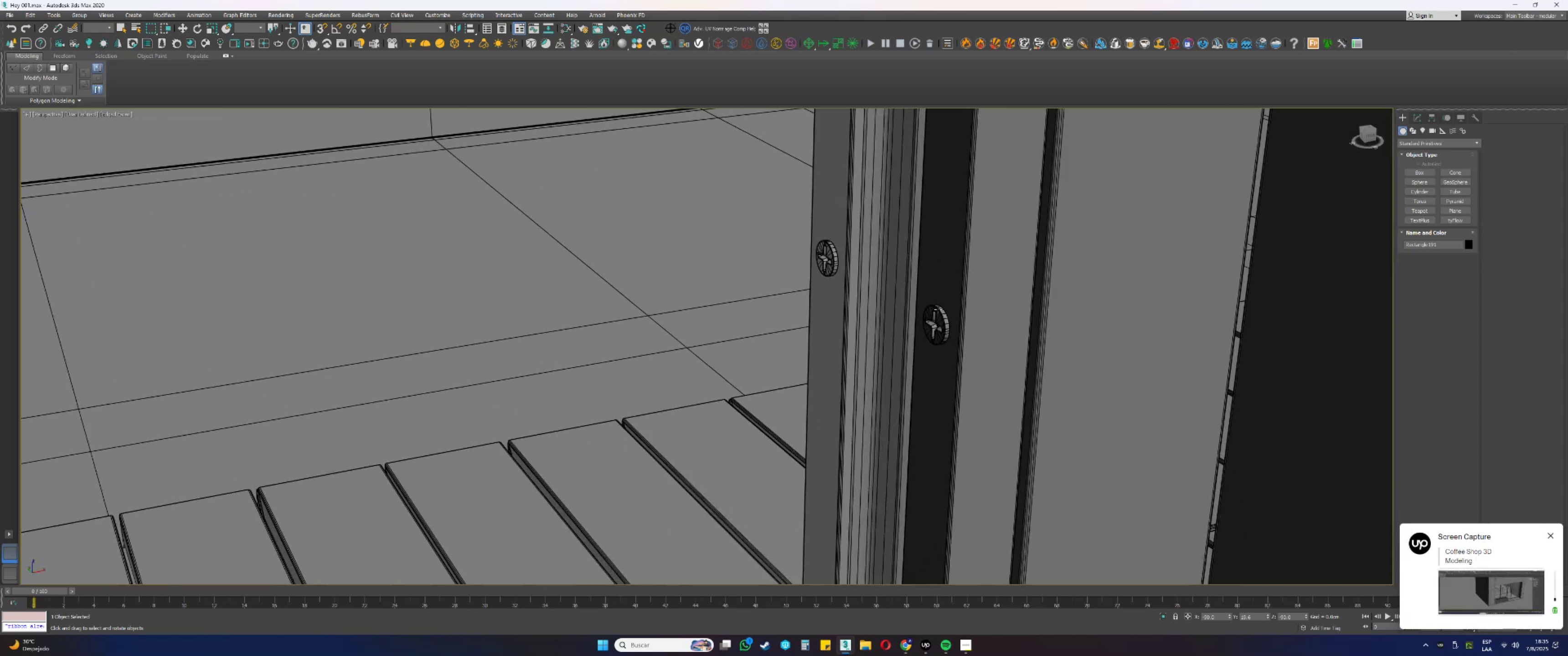 
key(F3)
 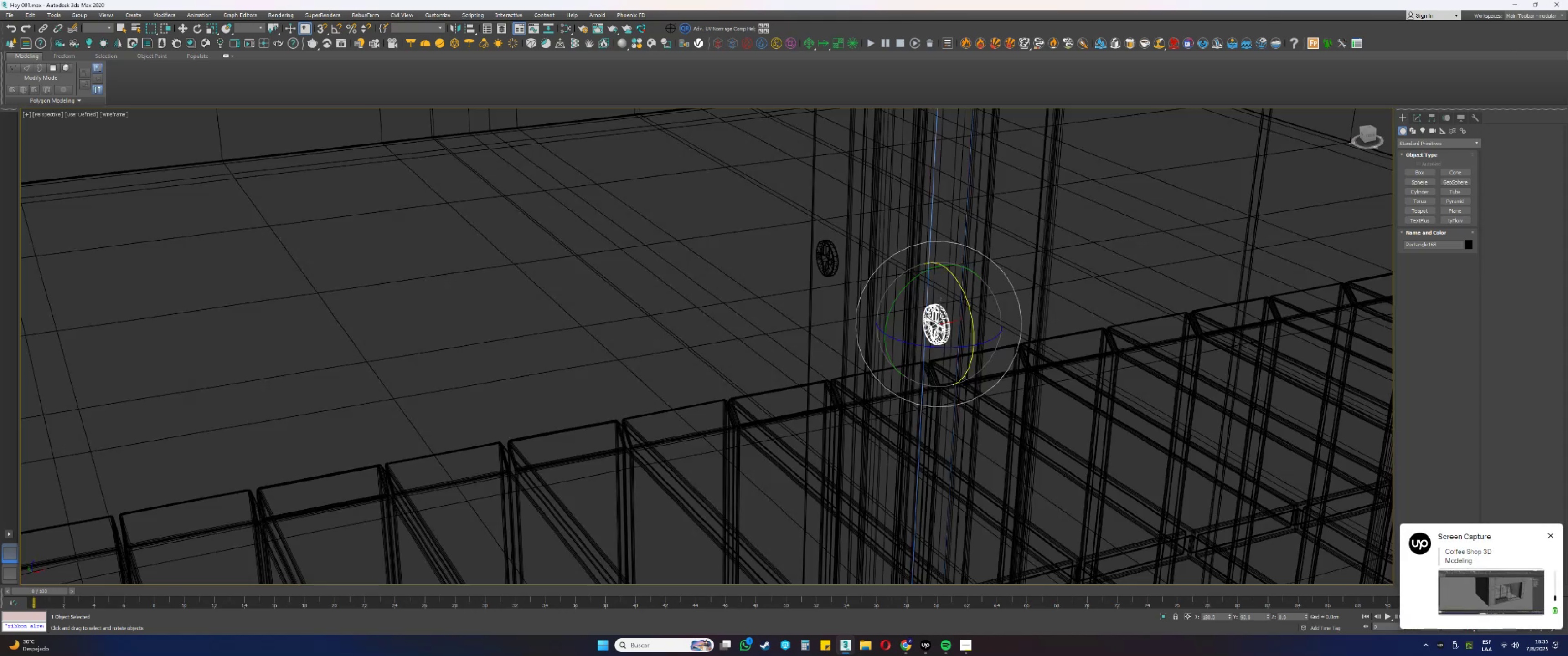 
key(Alt+AltLeft)
 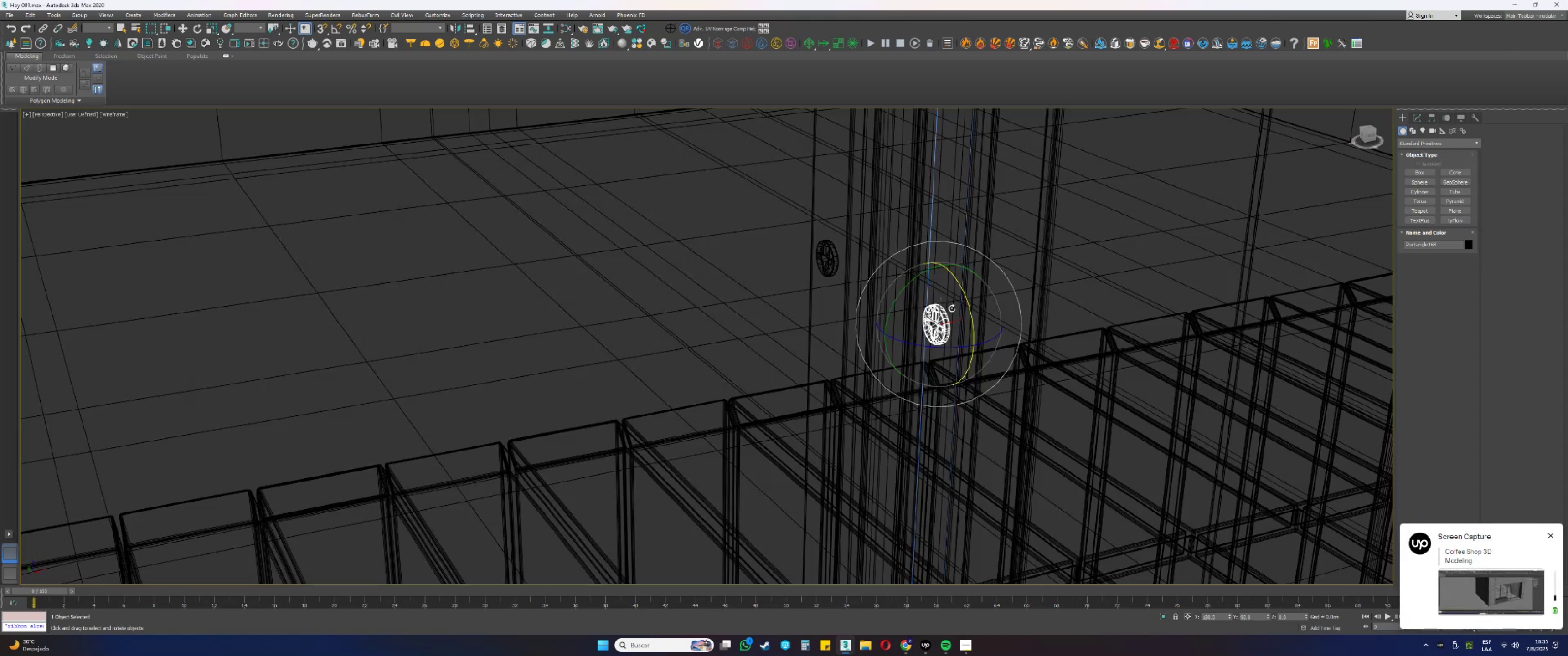 
scroll: coordinate [959, 279], scroll_direction: up, amount: 2.0
 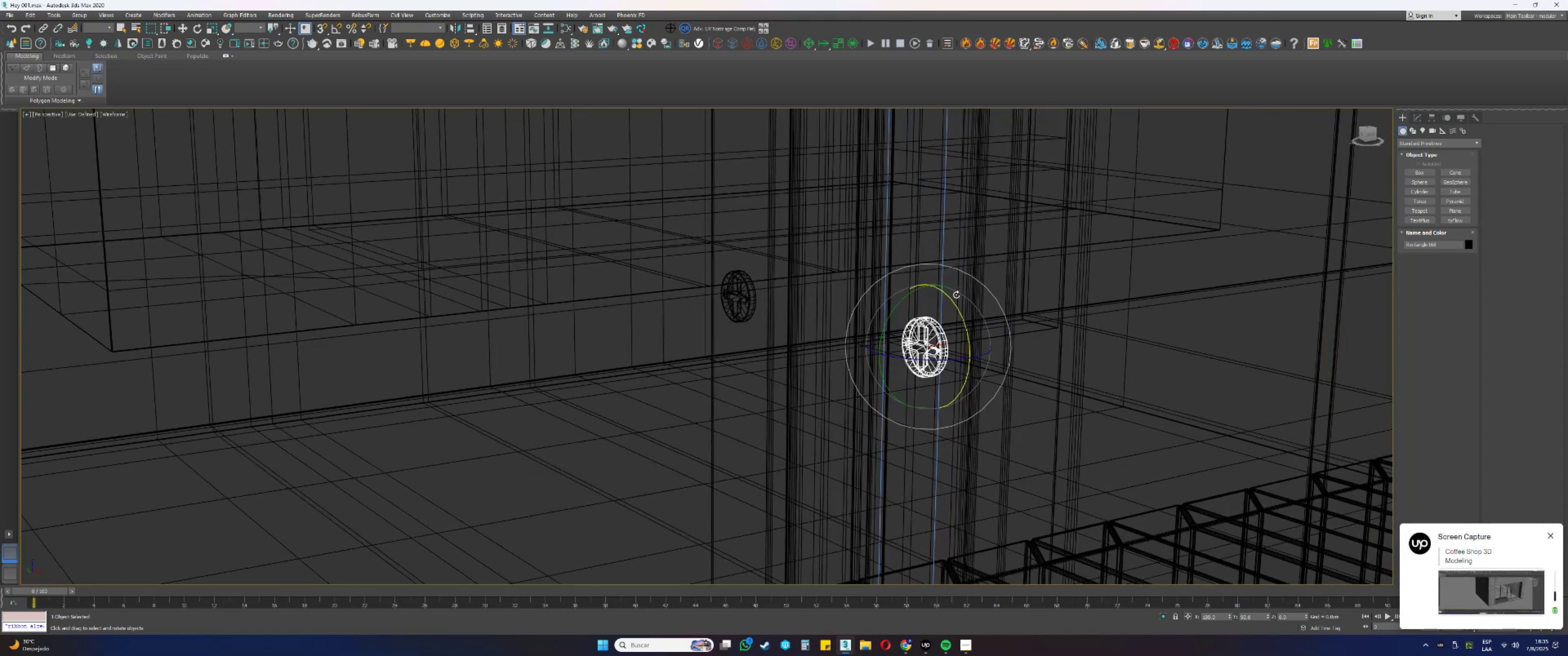 
left_click_drag(start_coordinate=[951, 300], to_coordinate=[962, 332])
 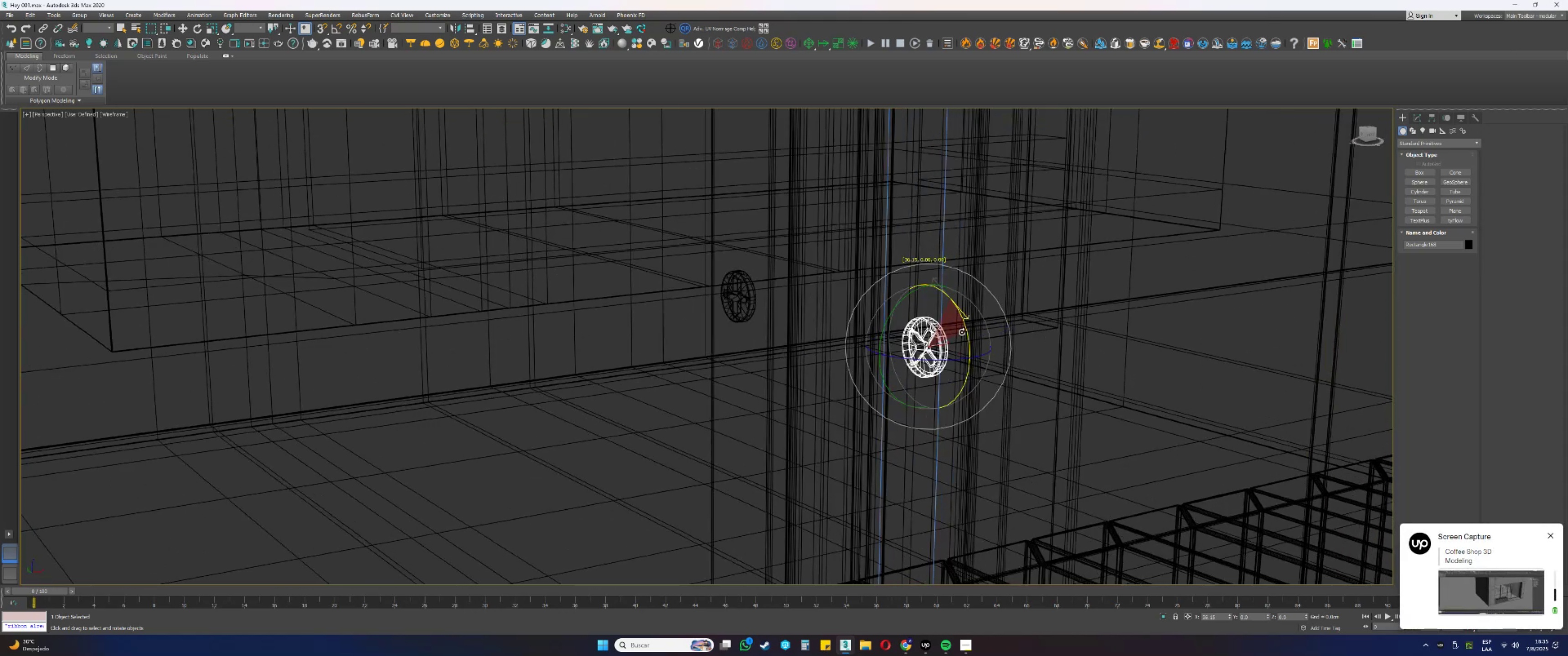 
key(F3)
 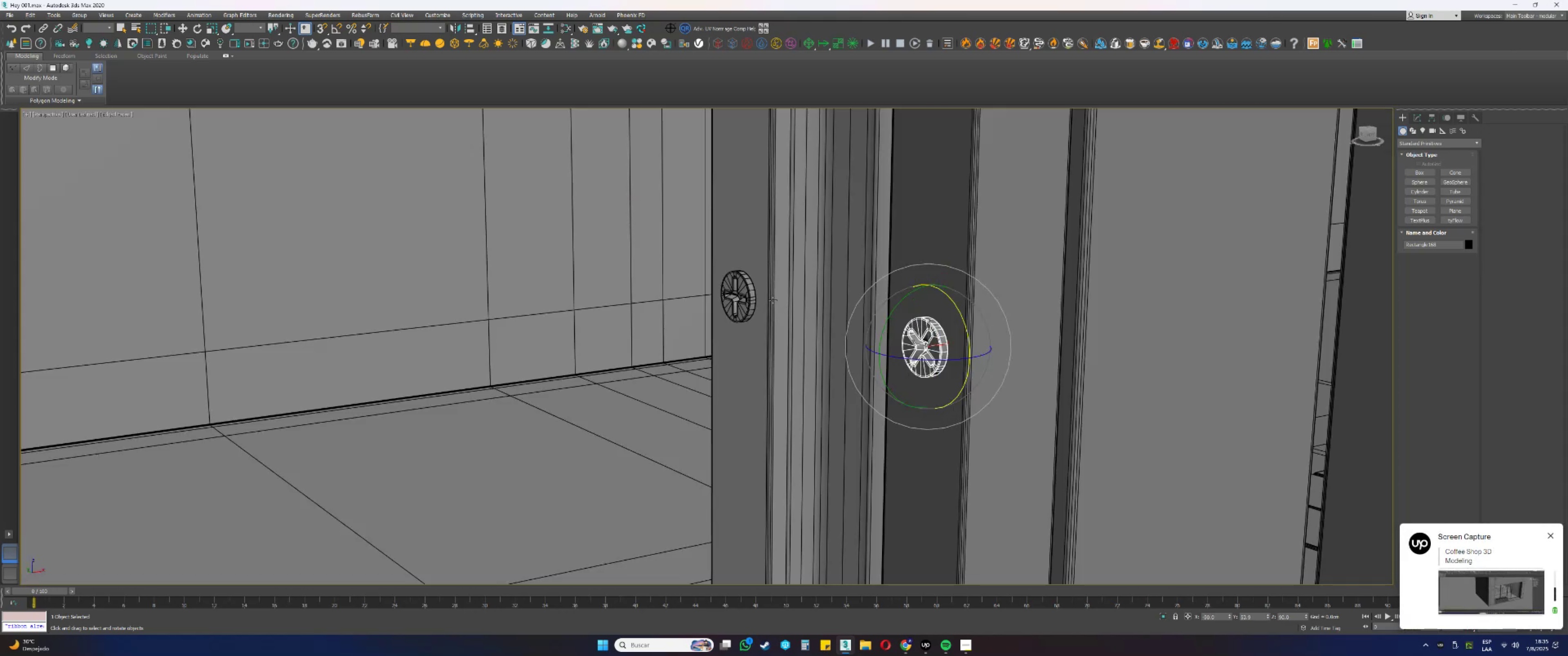 
key(F3)
 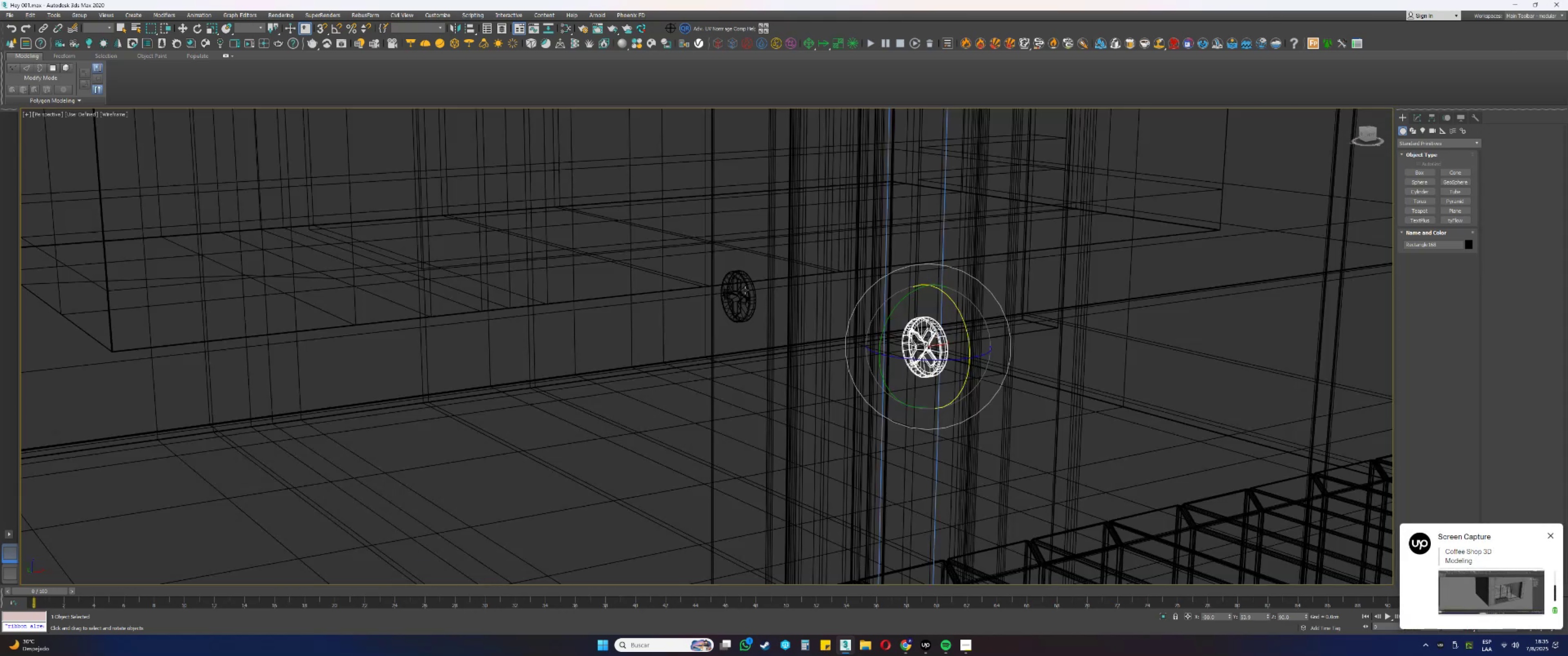 
left_click([745, 290])
 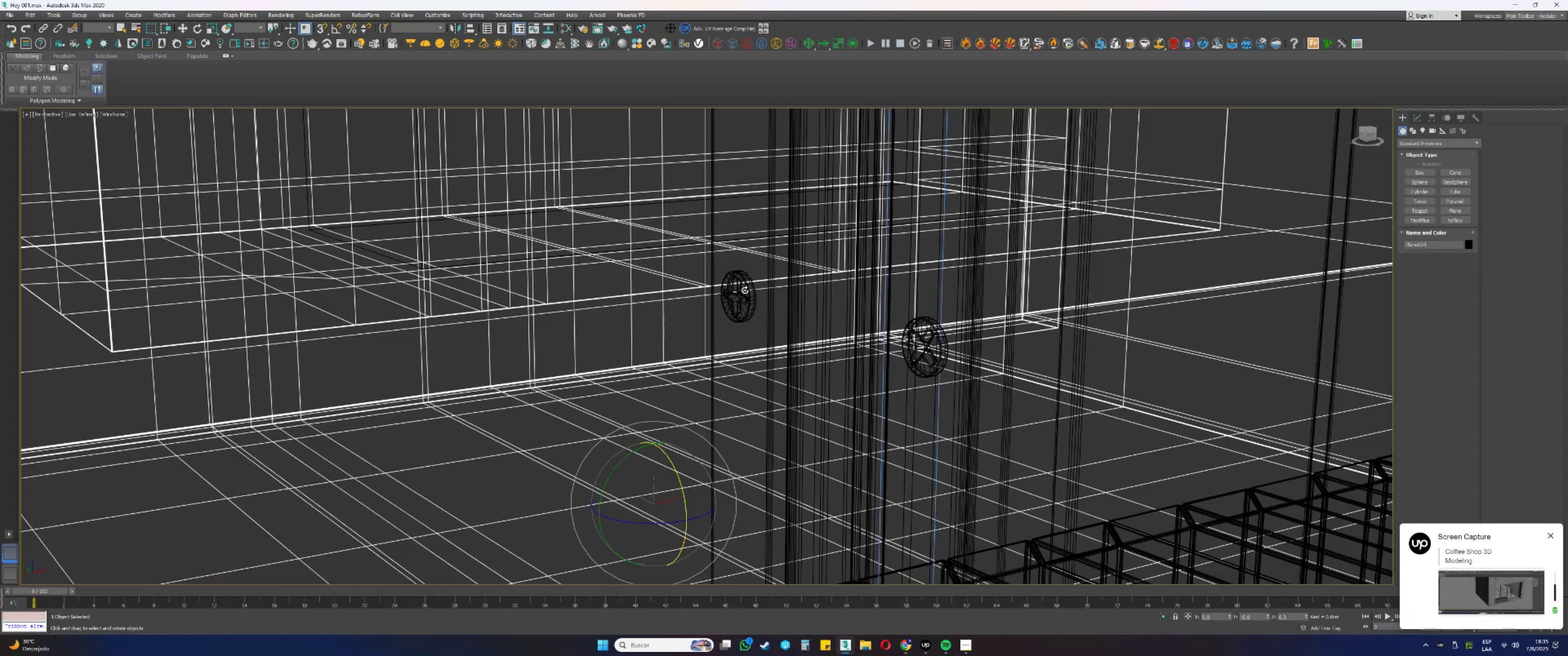 
key(F3)
 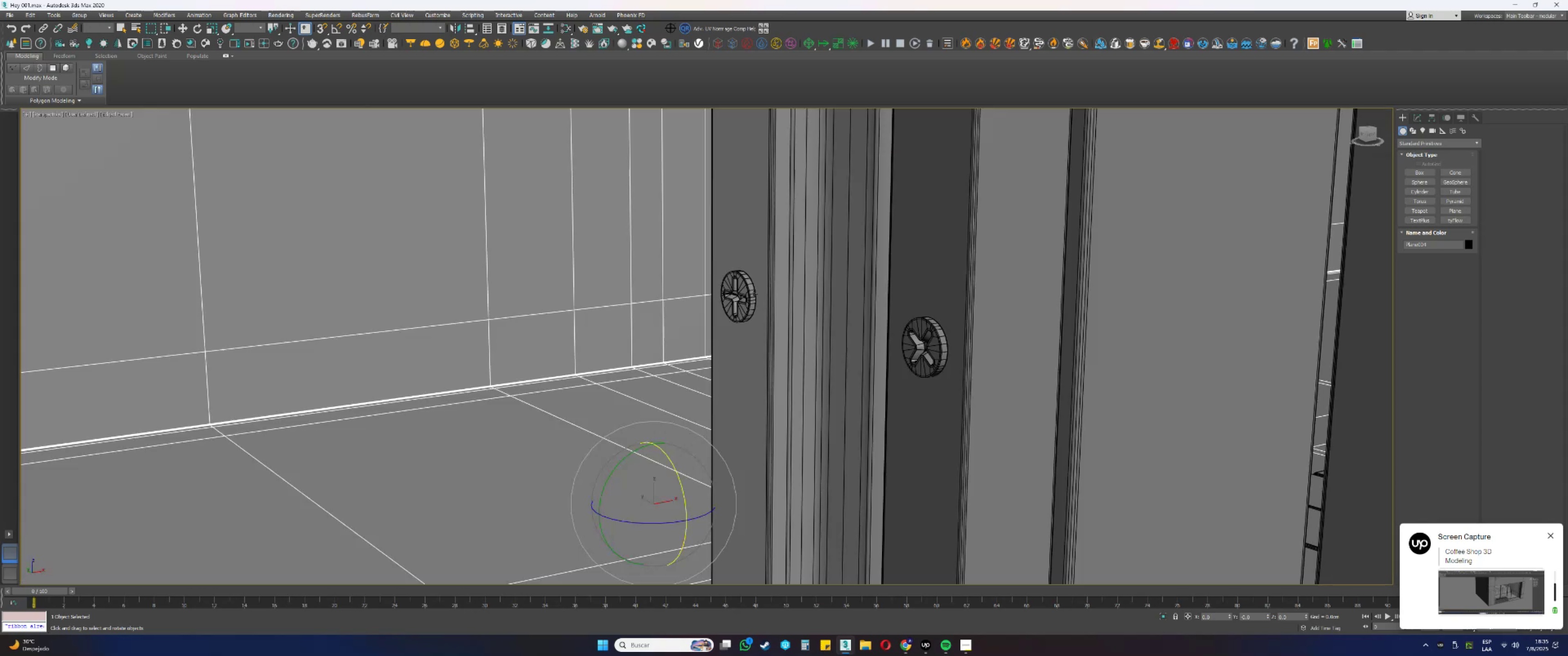 
key(F3)
 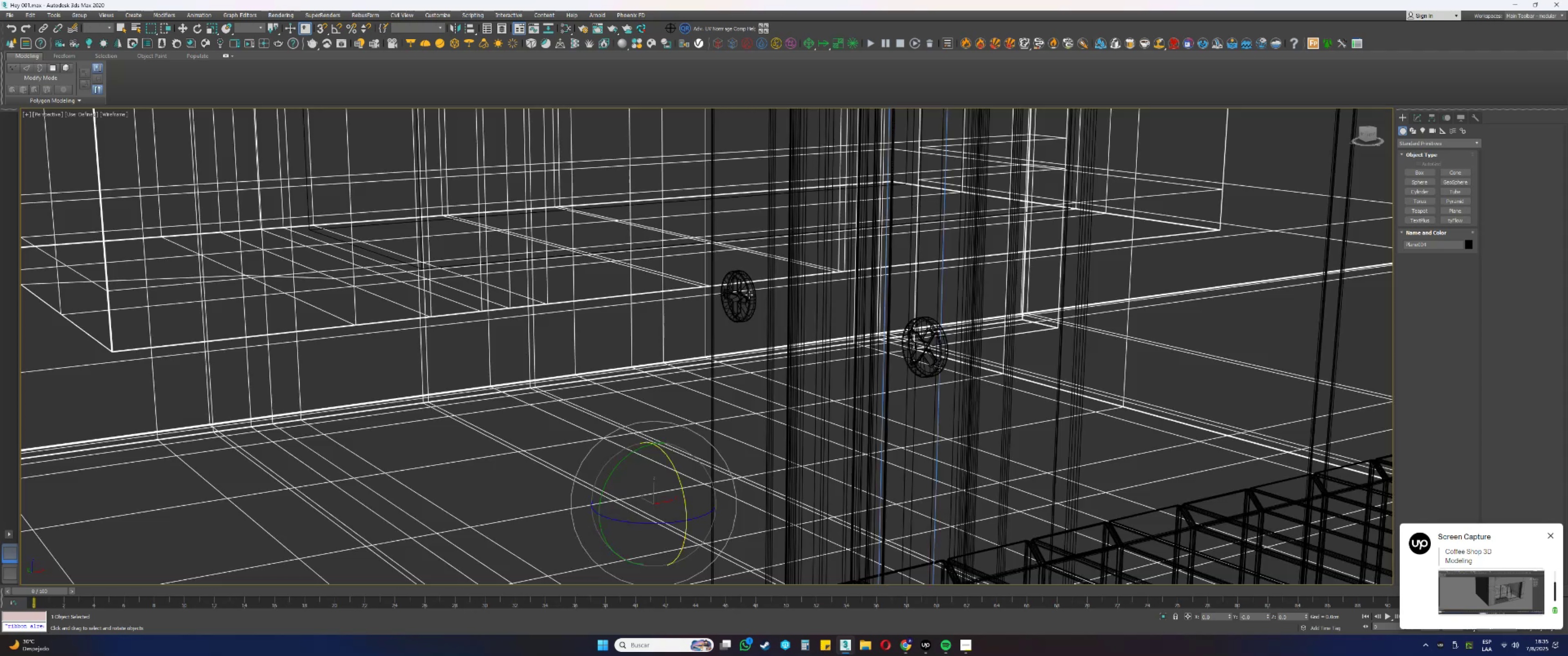 
left_click([749, 294])
 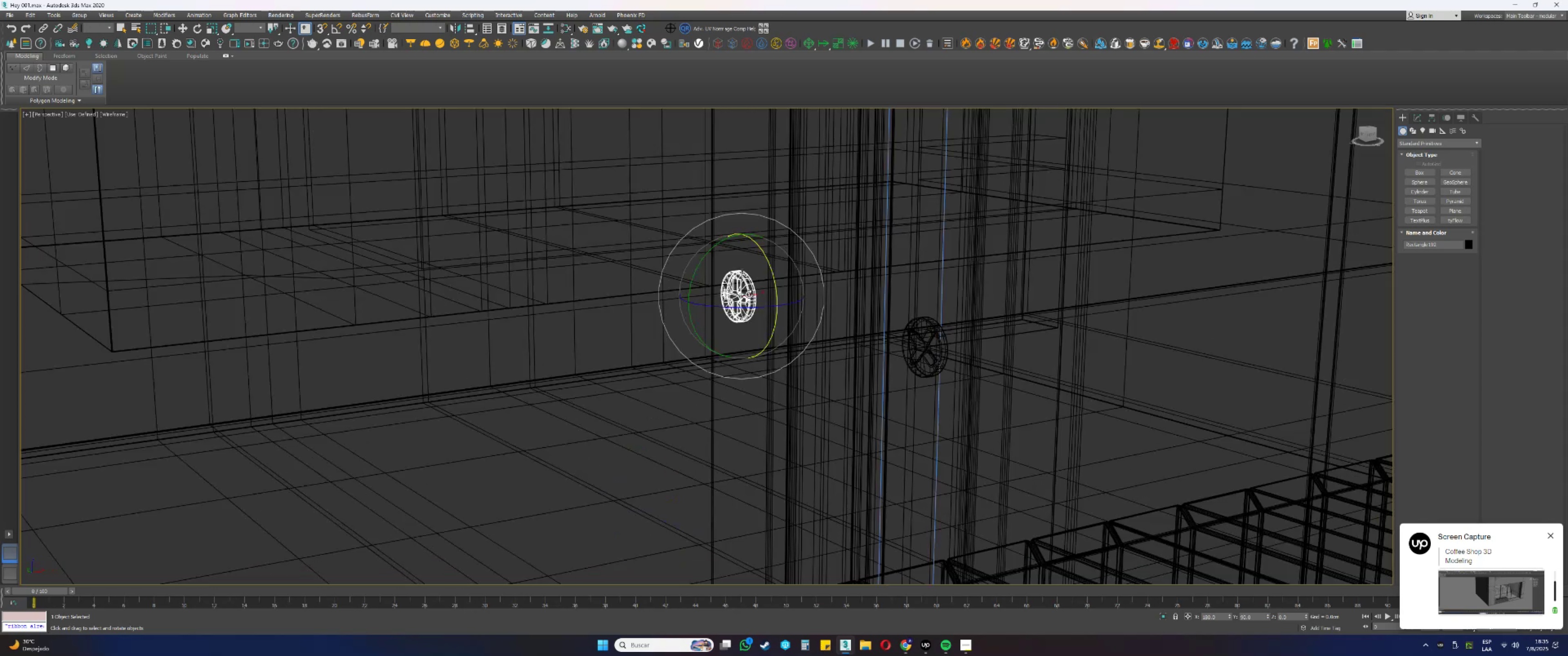 
key(F3)
 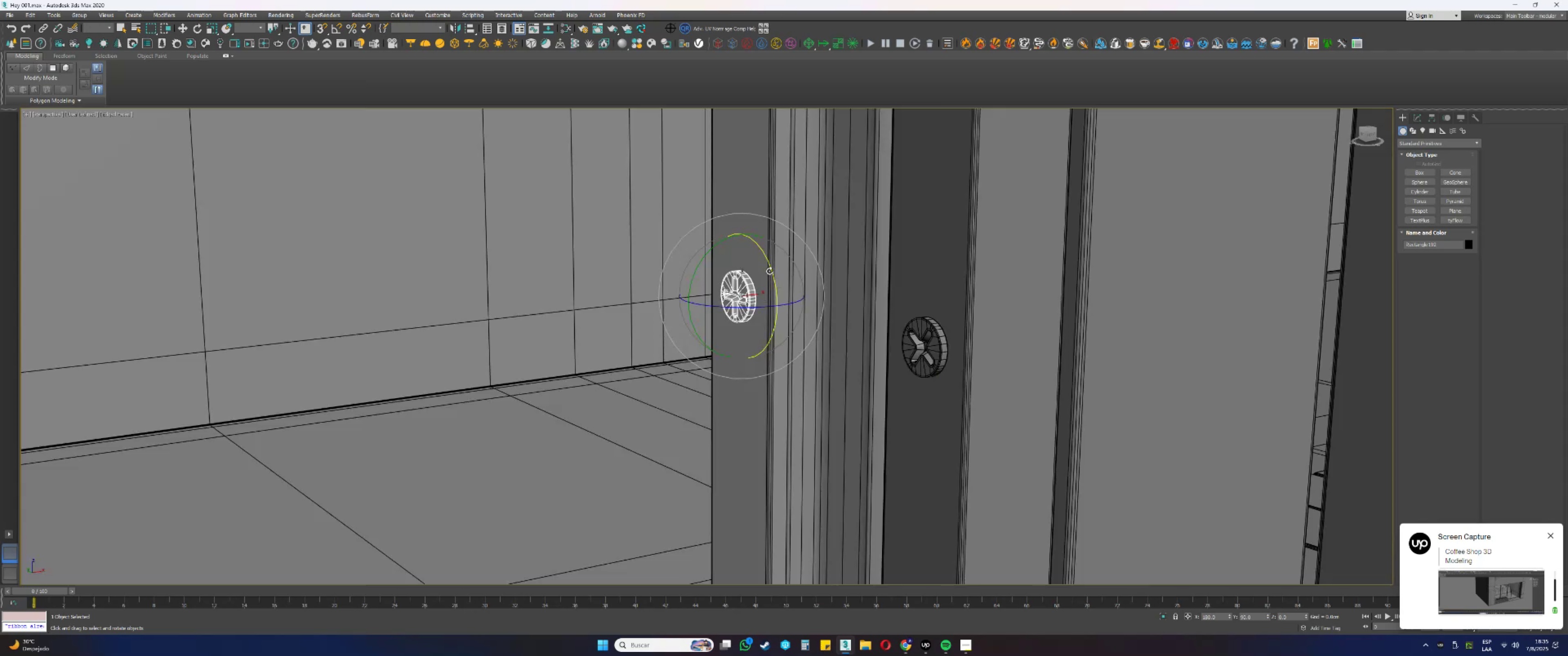 
left_click_drag(start_coordinate=[768, 265], to_coordinate=[780, 300])
 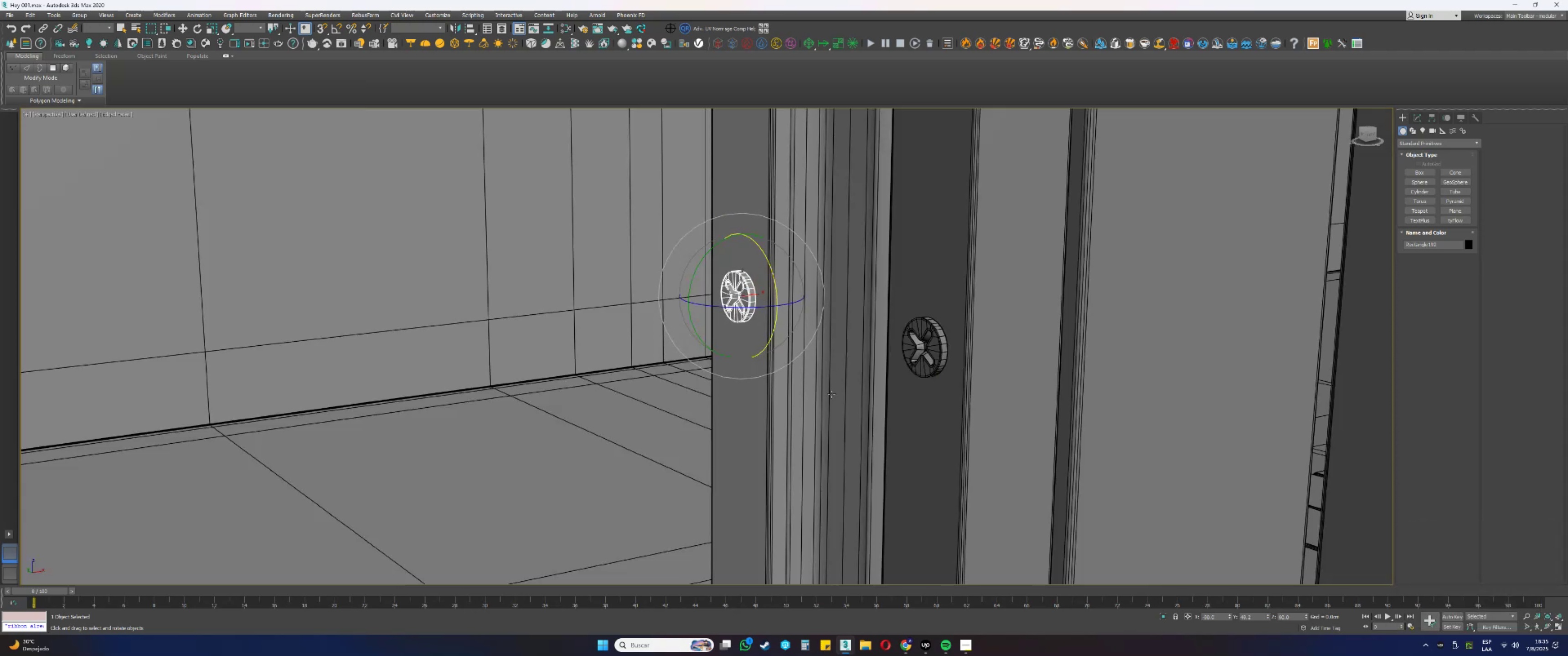 
key(F3)
 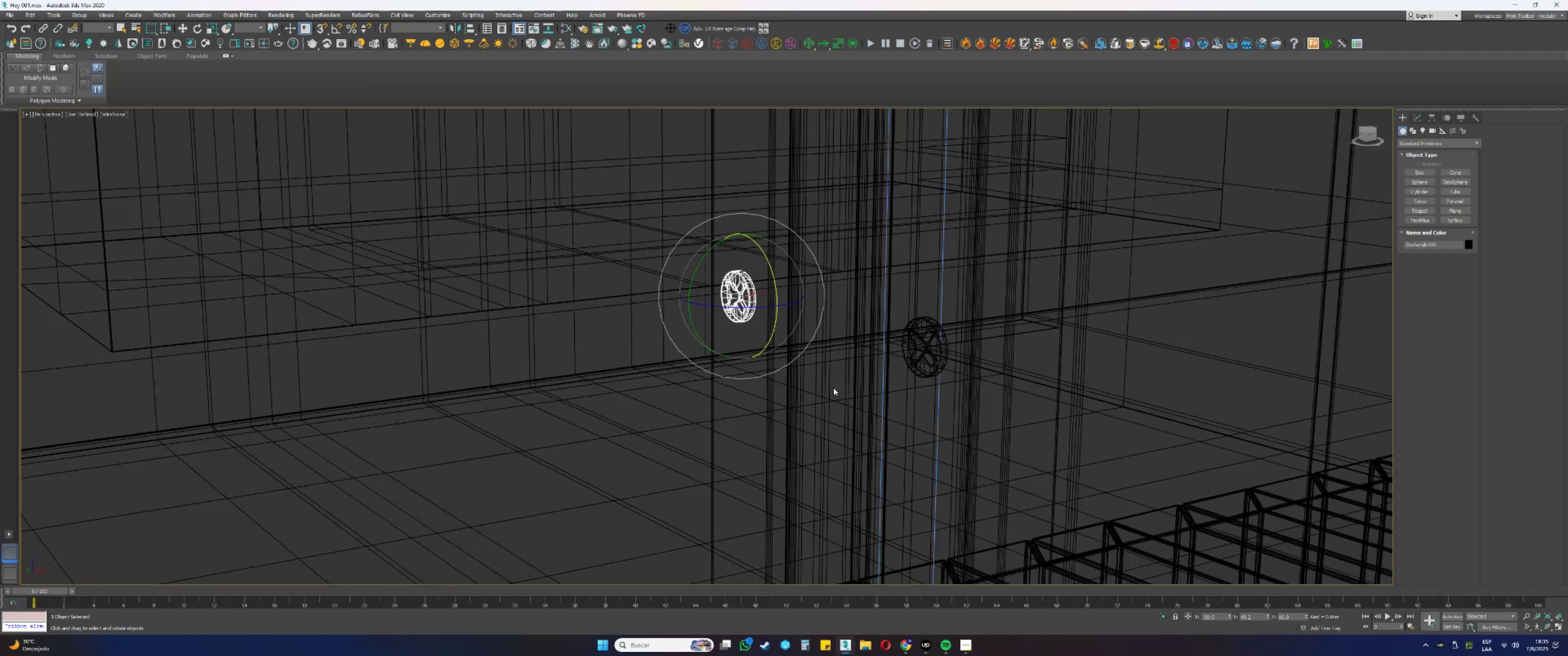 
scroll: coordinate [833, 391], scroll_direction: down, amount: 3.0
 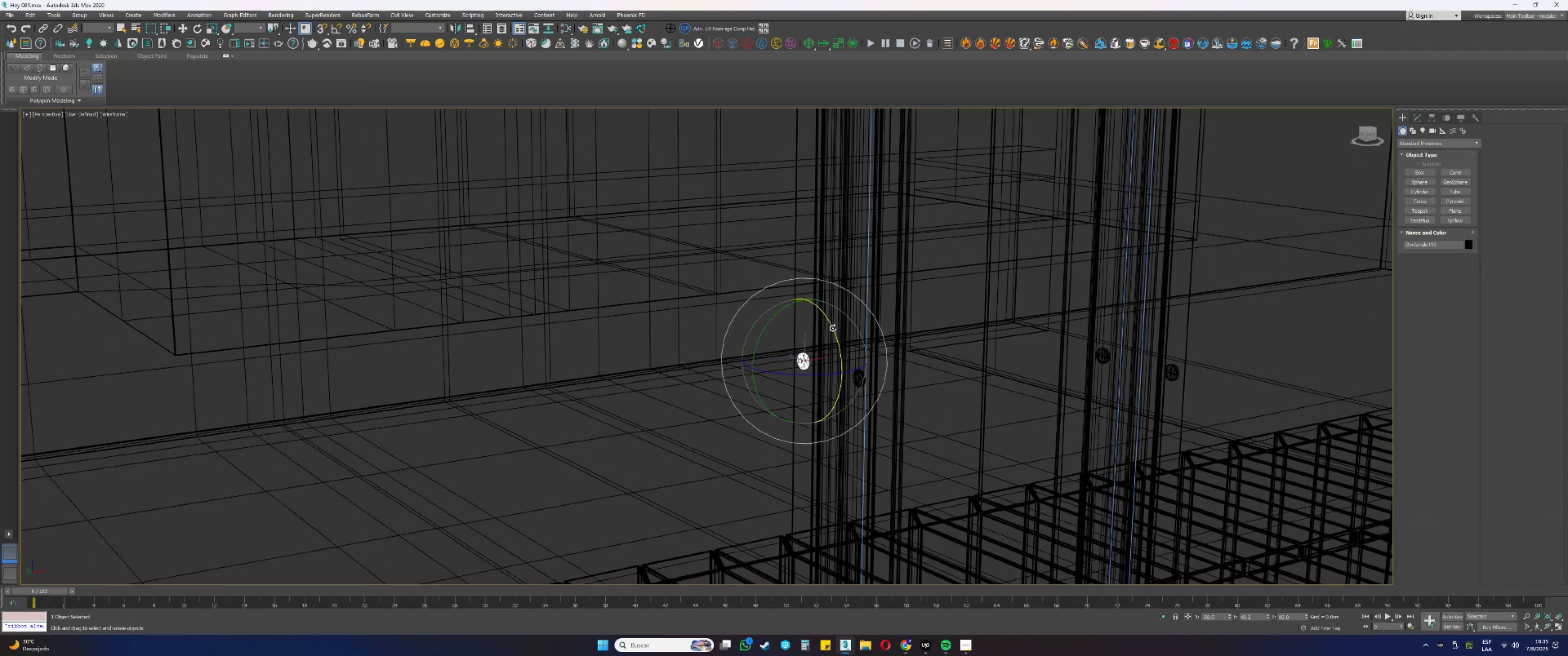 
scroll: coordinate [827, 322], scroll_direction: up, amount: 1.0
 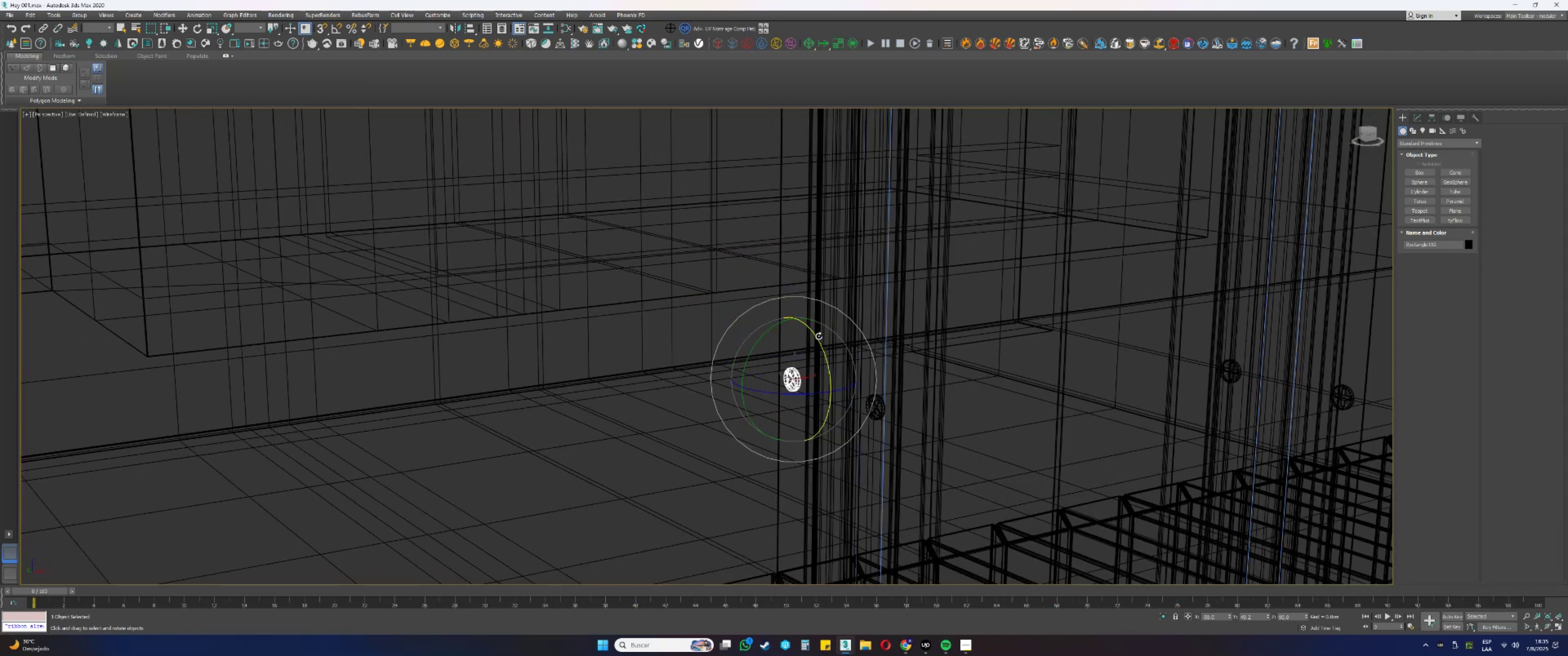 
left_click_drag(start_coordinate=[815, 335], to_coordinate=[830, 377])
 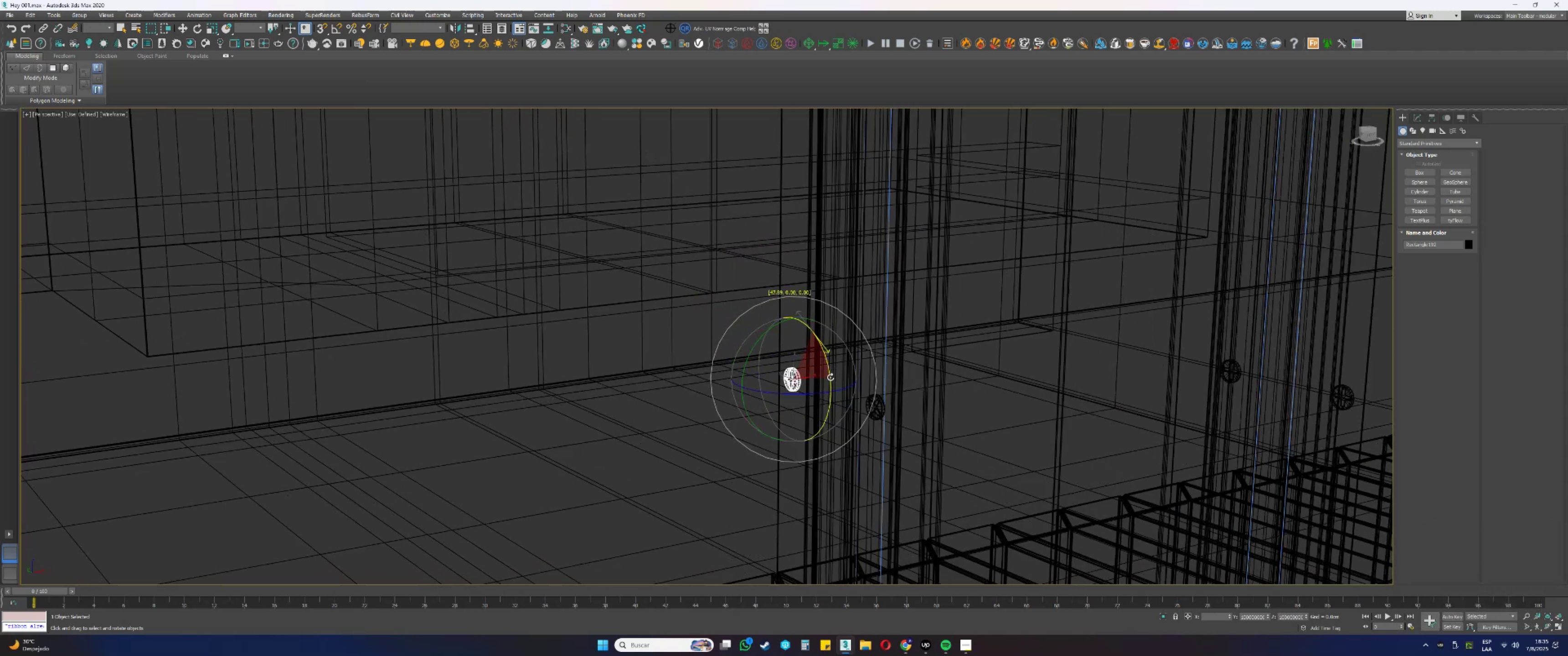 
key(F3)
 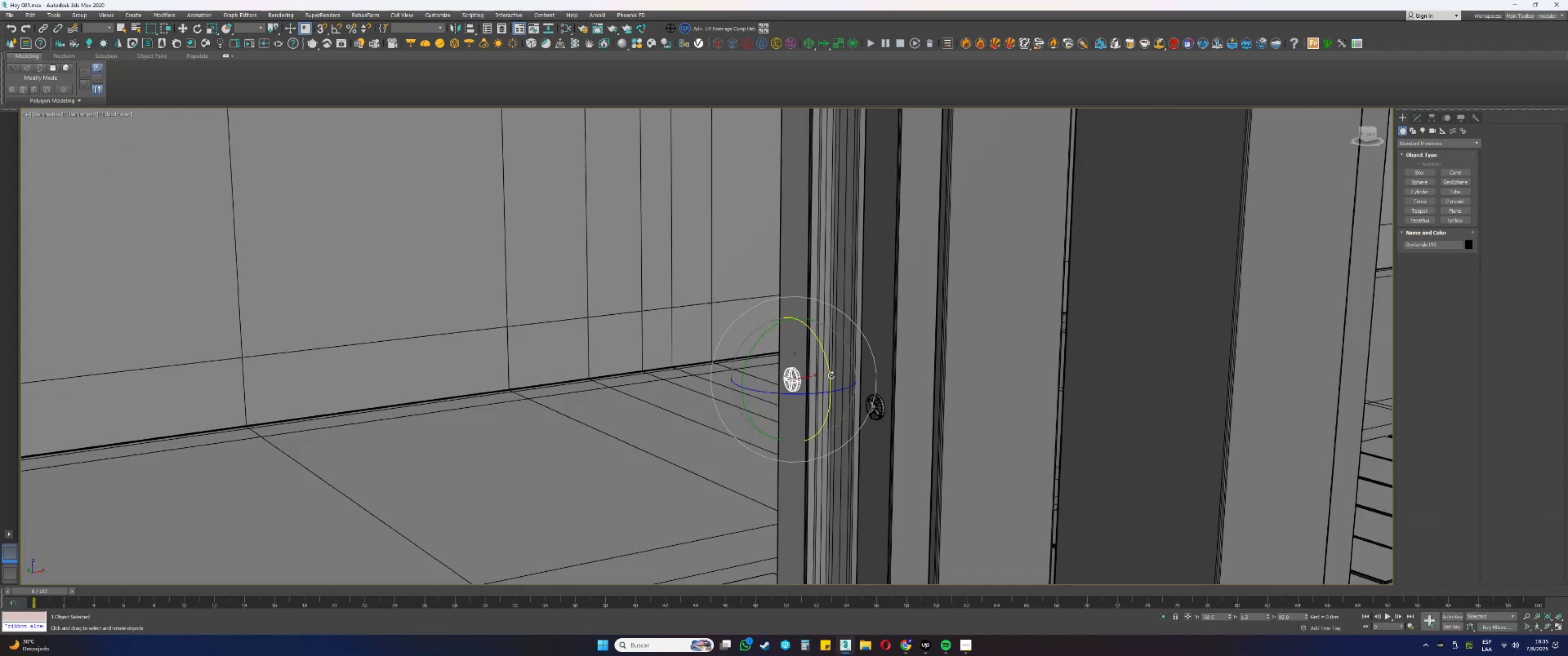 
scroll: coordinate [836, 332], scroll_direction: down, amount: 1.0
 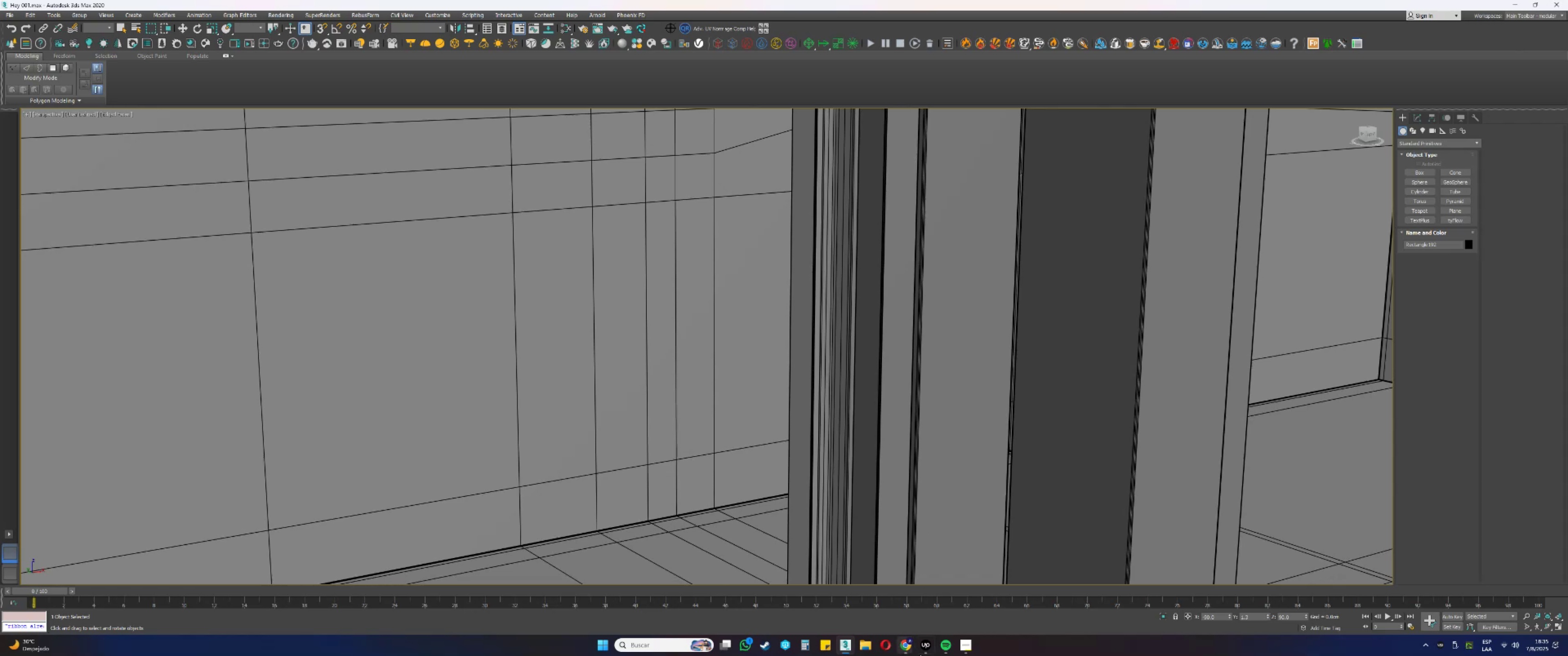 
left_click([925, 652])
 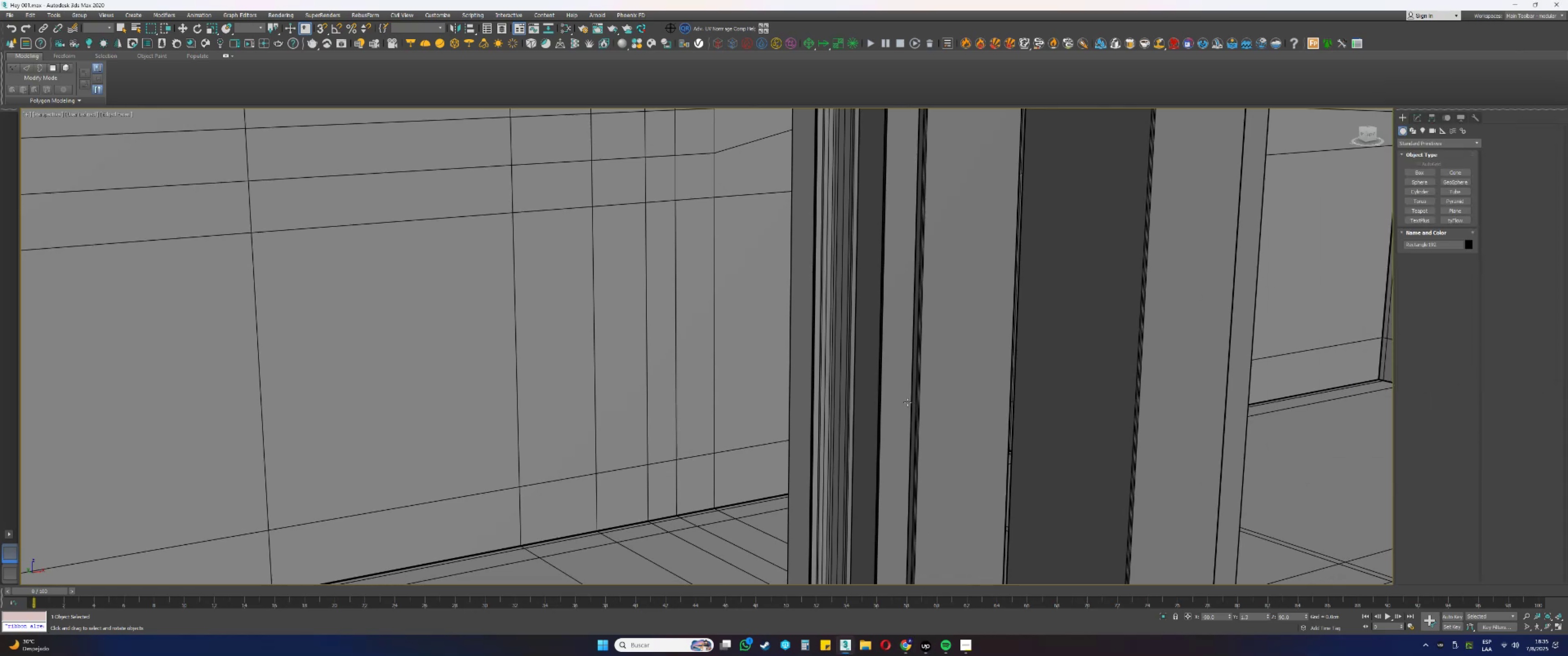 
scroll: coordinate [902, 349], scroll_direction: down, amount: 2.0
 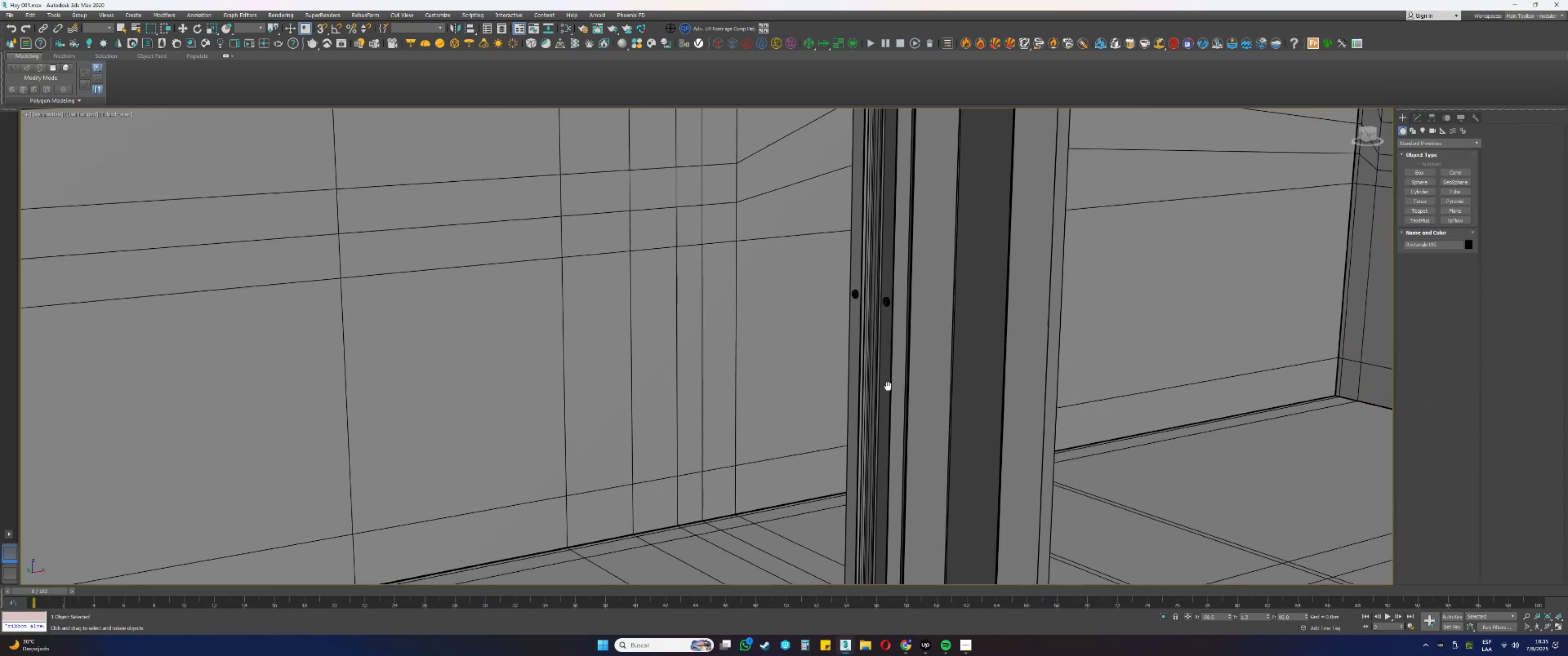 
scroll: coordinate [881, 343], scroll_direction: up, amount: 4.0
 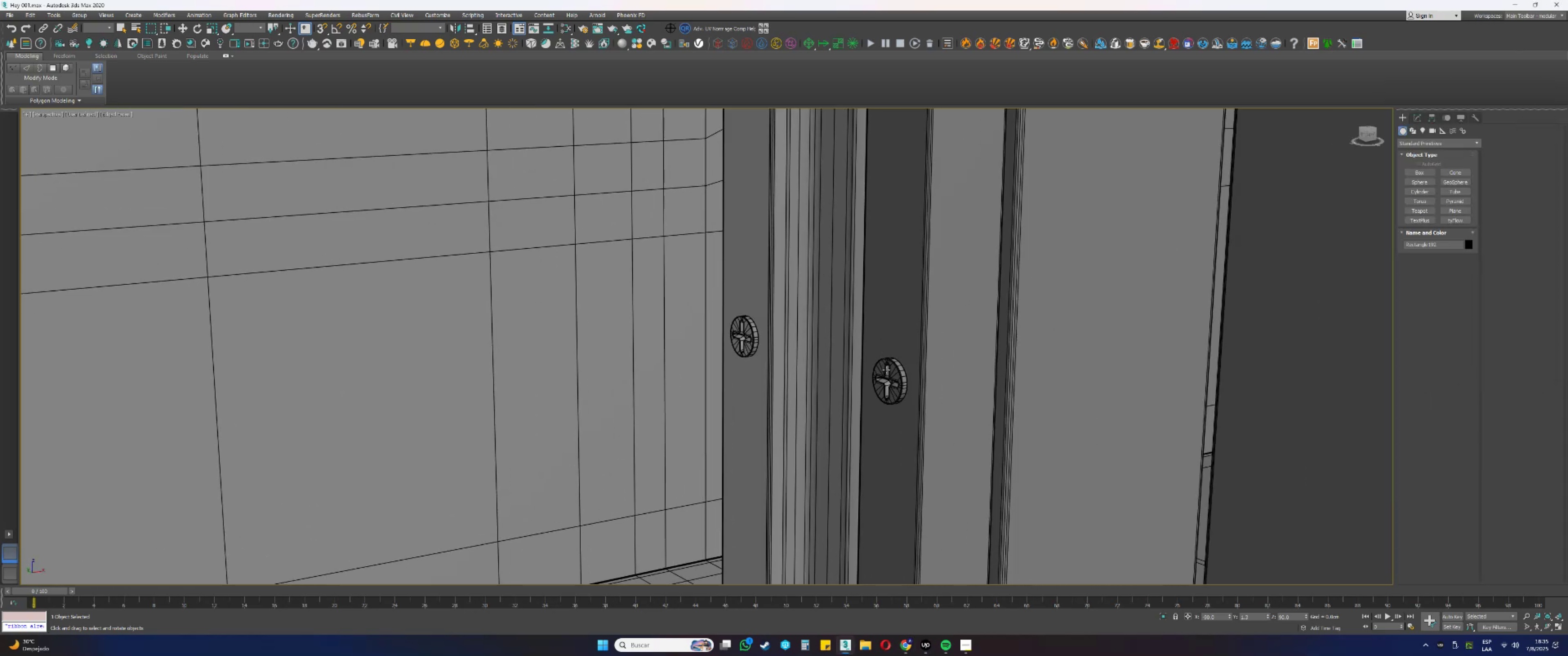 
left_click([886, 363])
 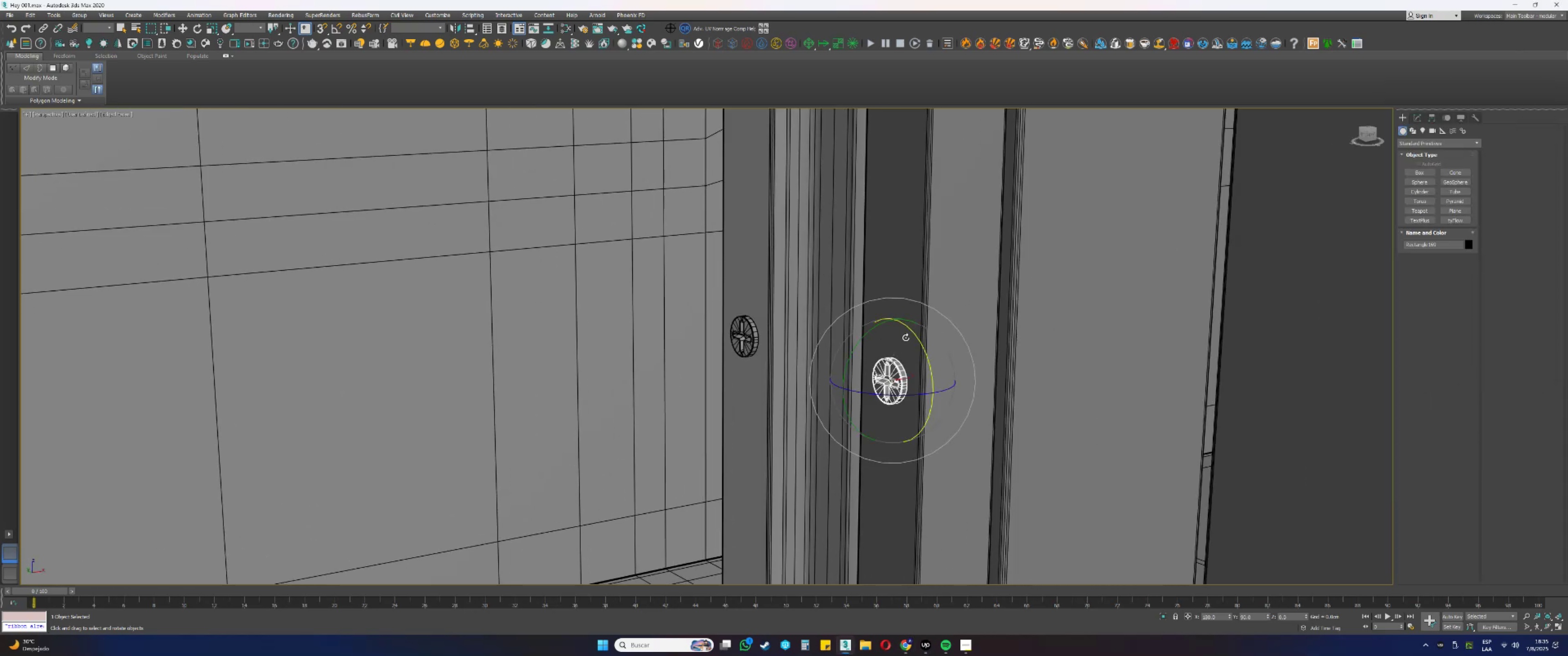 
left_click_drag(start_coordinate=[913, 333], to_coordinate=[934, 400])
 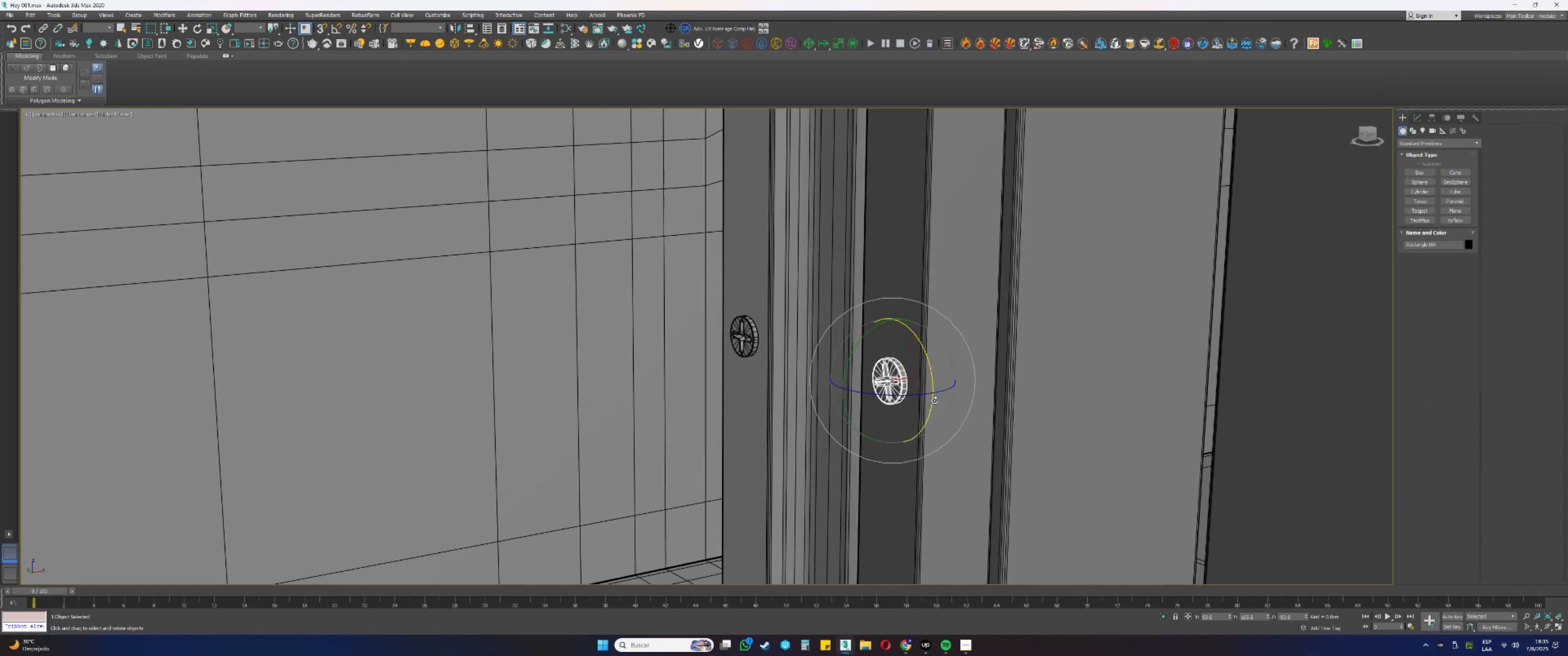 
key(F3)
 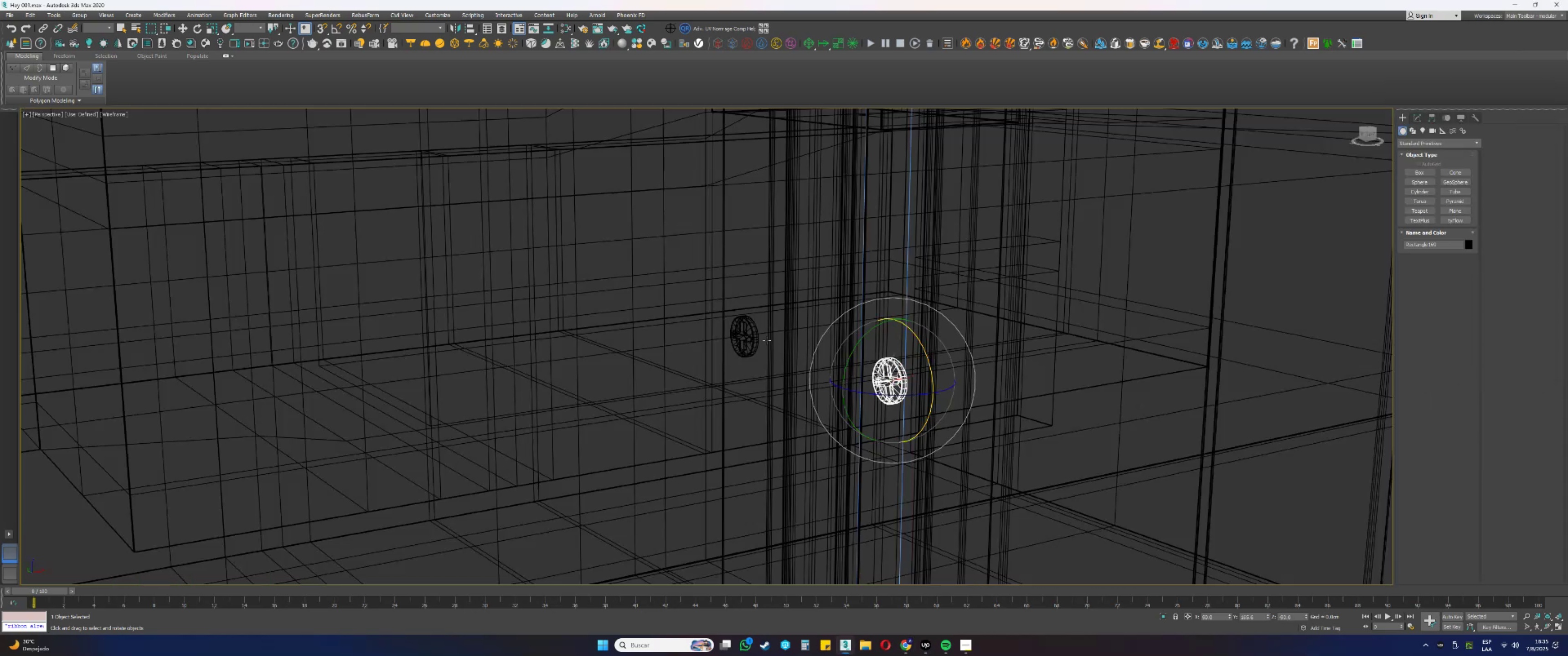 
left_click([755, 335])
 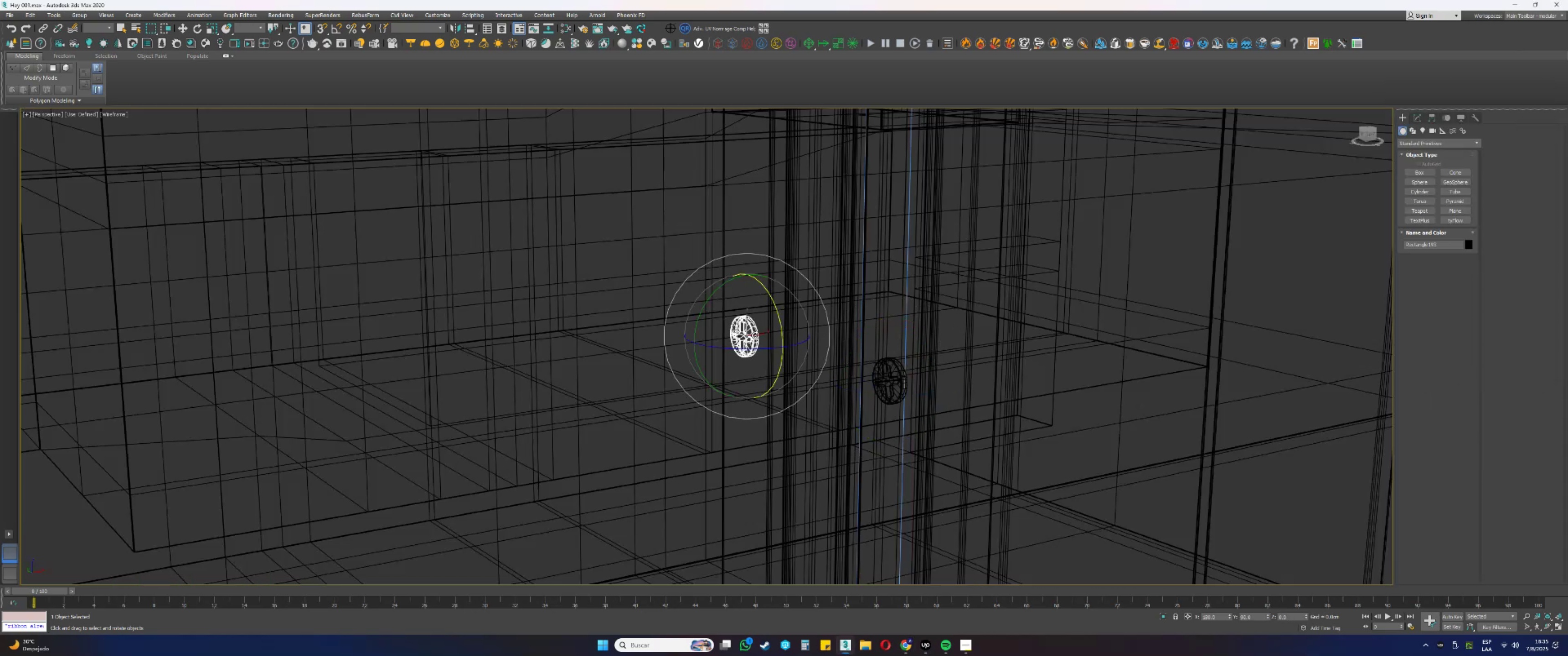 
key(F3)
 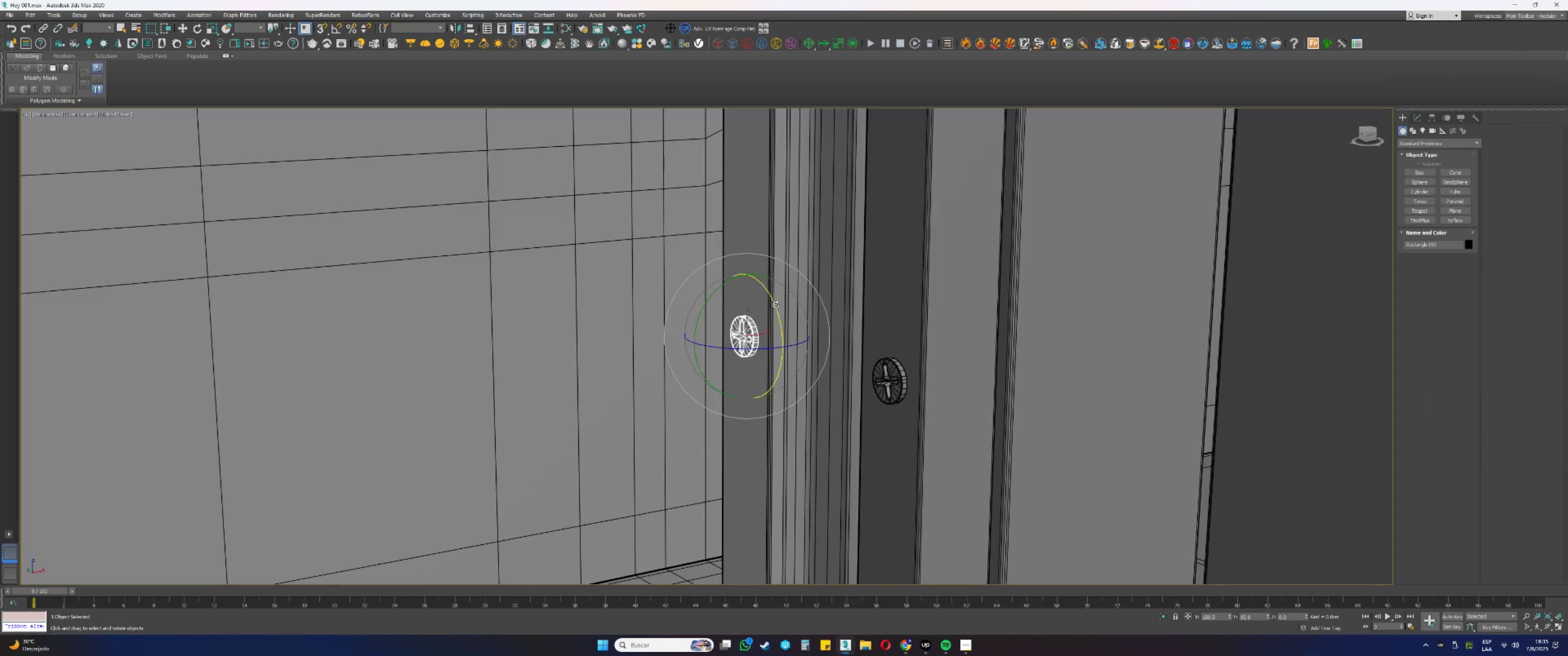 
left_click_drag(start_coordinate=[772, 298], to_coordinate=[793, 344])
 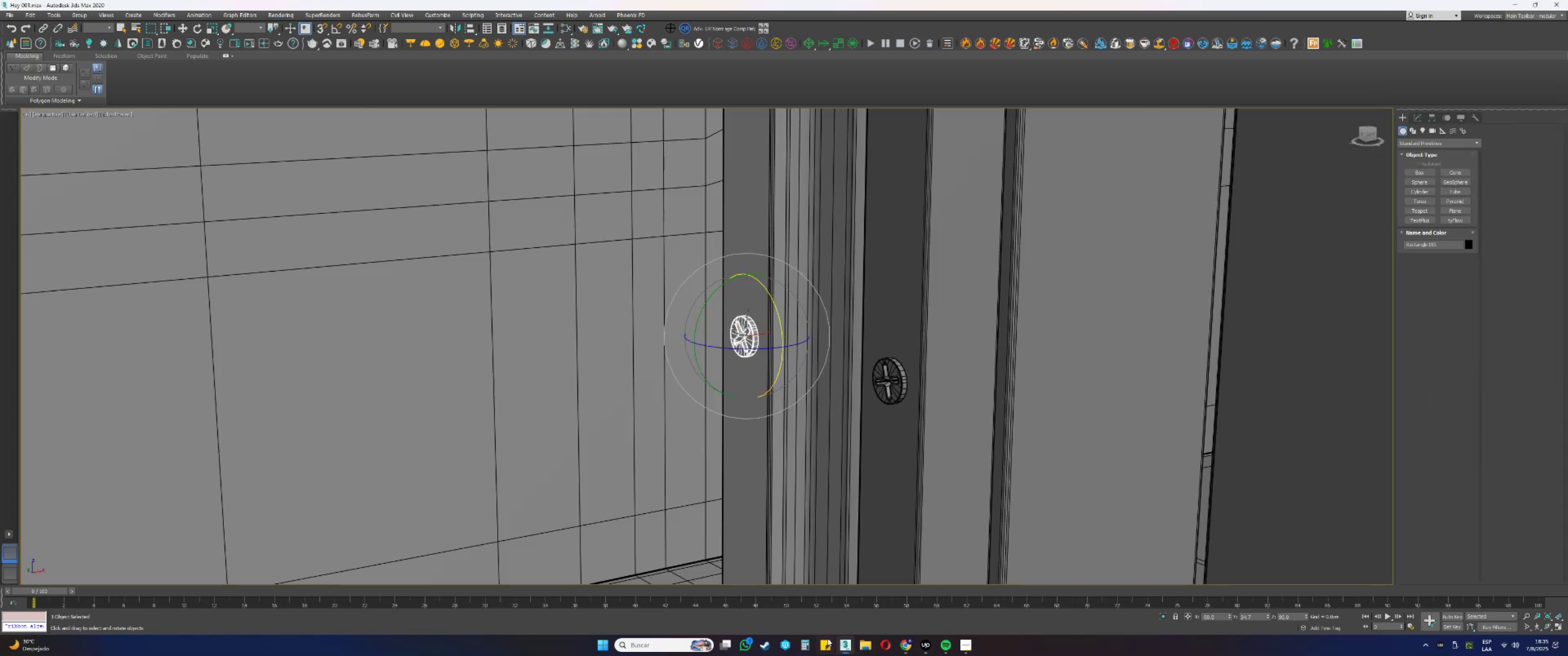 
scroll: coordinate [873, 372], scroll_direction: down, amount: 4.0
 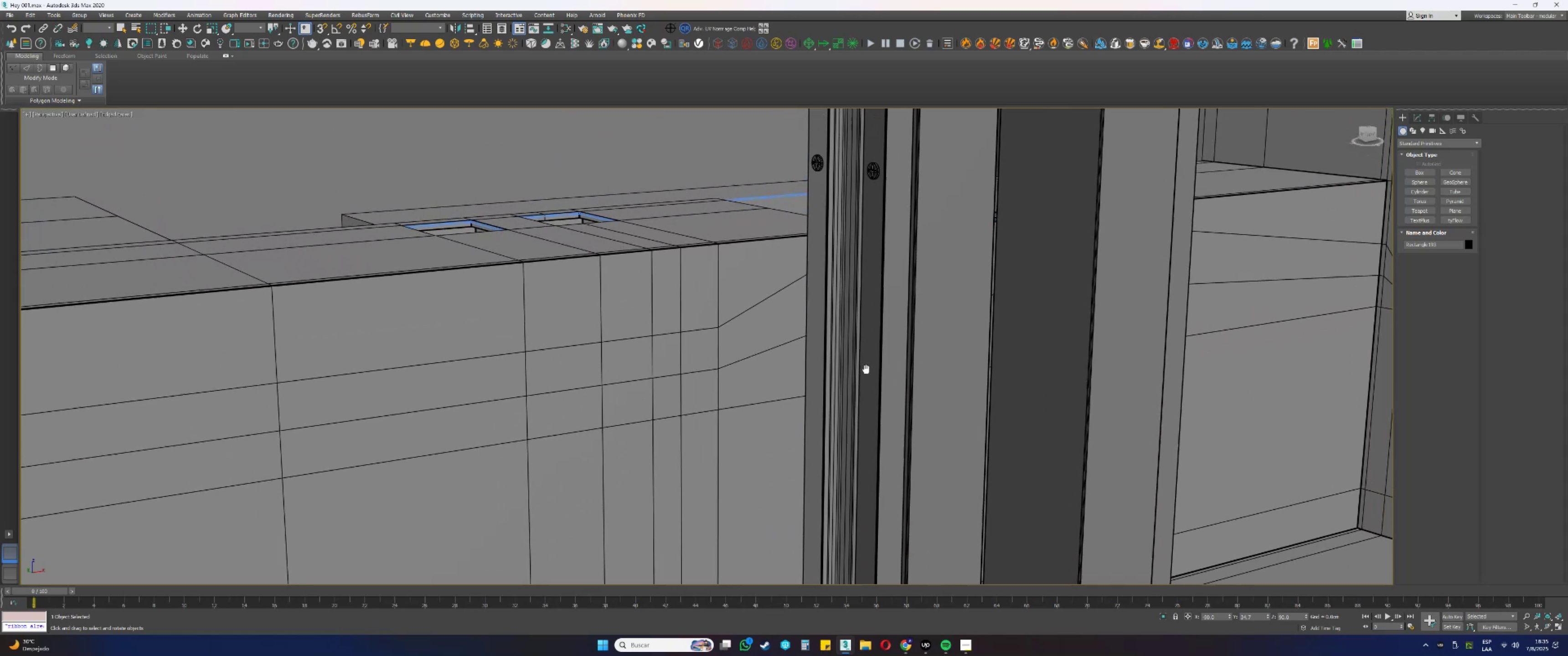 
scroll: coordinate [872, 257], scroll_direction: up, amount: 2.0
 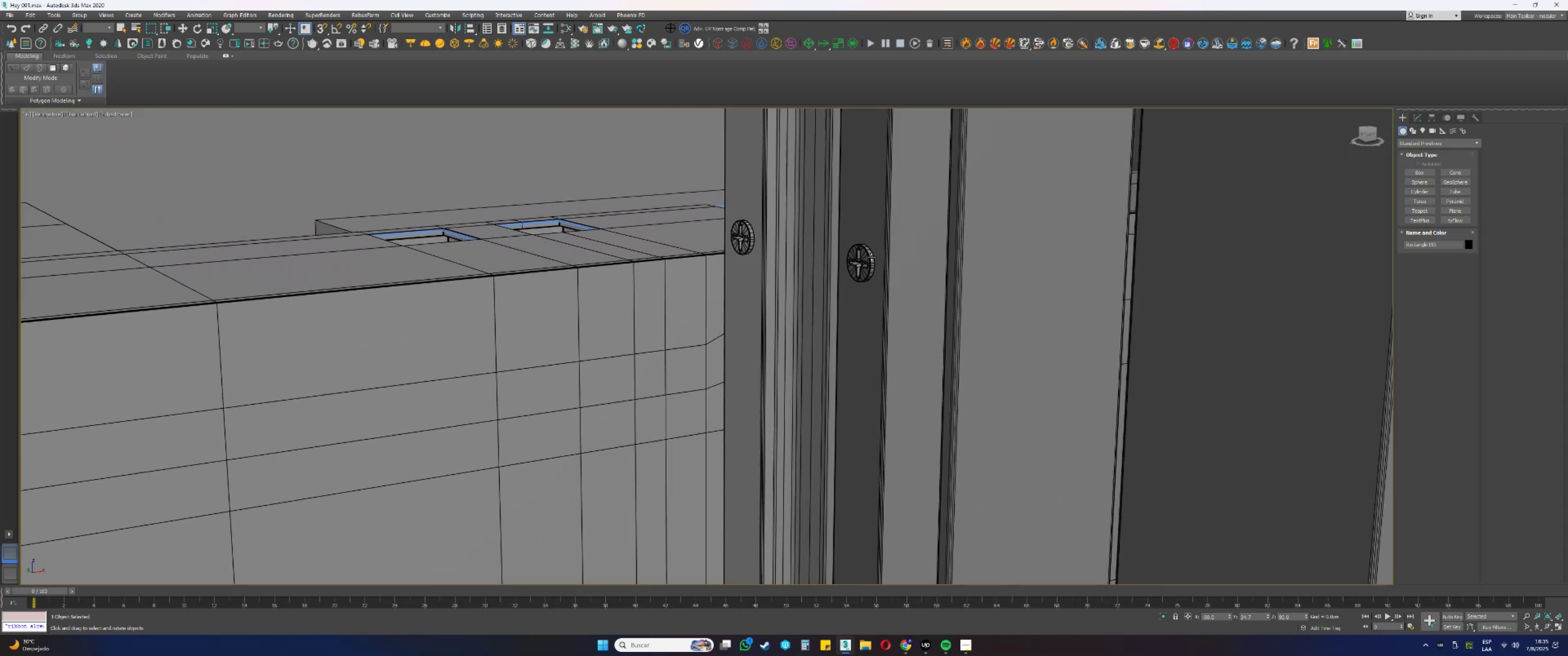 
key(F3)
 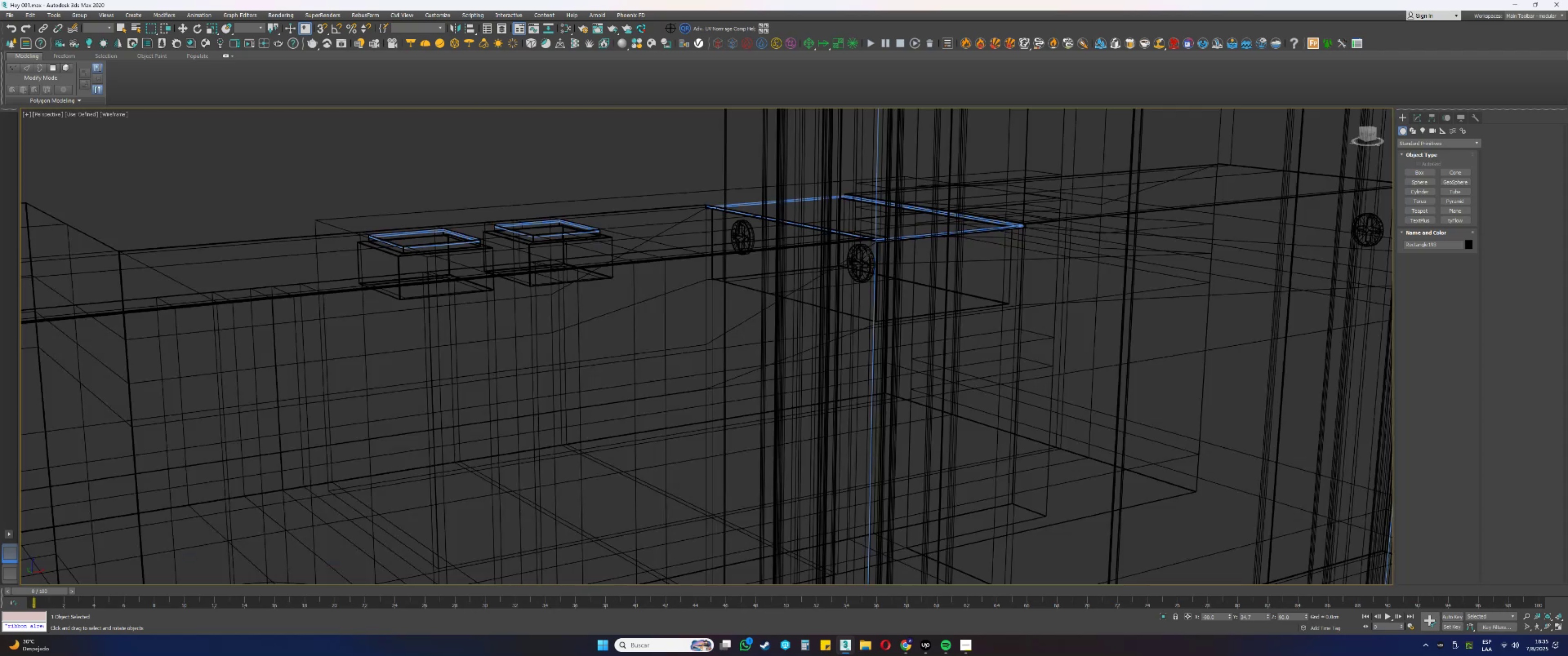 
left_click([868, 254])
 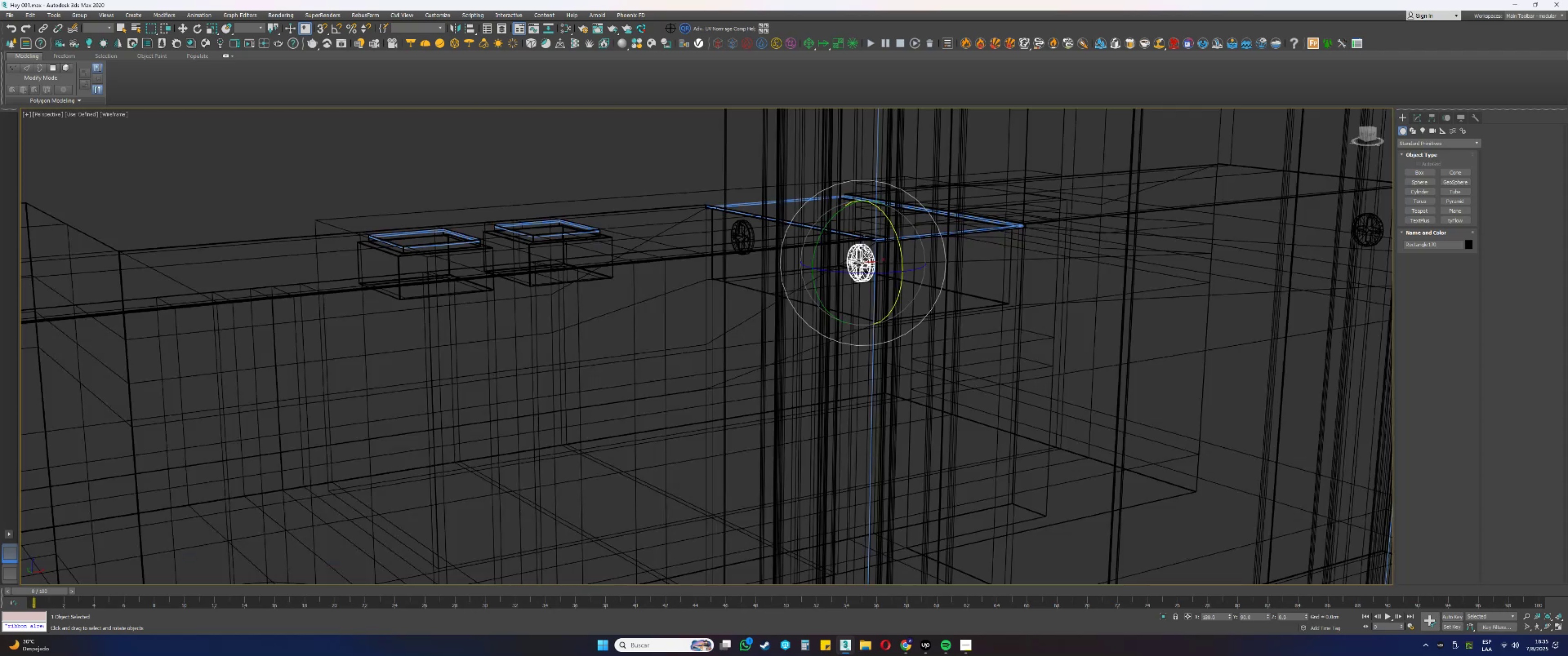 
key(F3)
 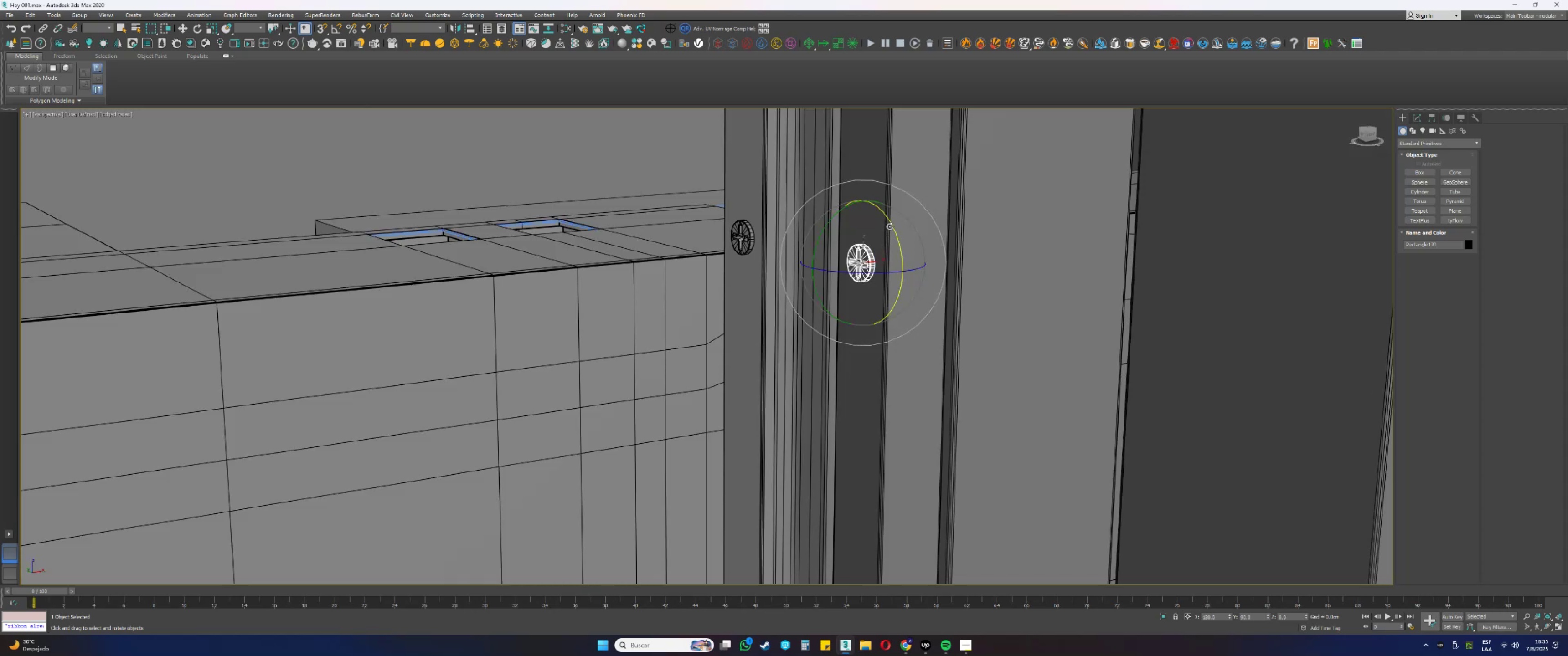 
left_click_drag(start_coordinate=[892, 224], to_coordinate=[904, 264])
 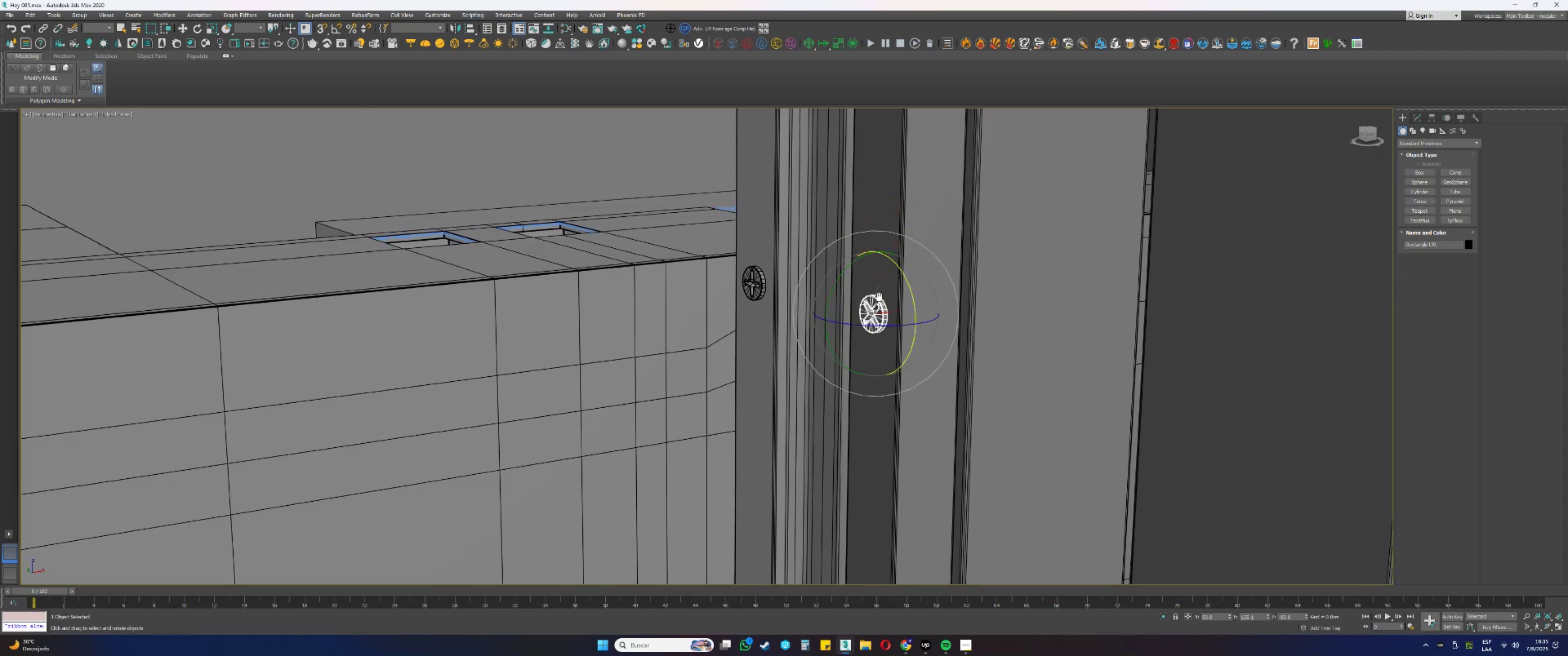 
key(F3)
 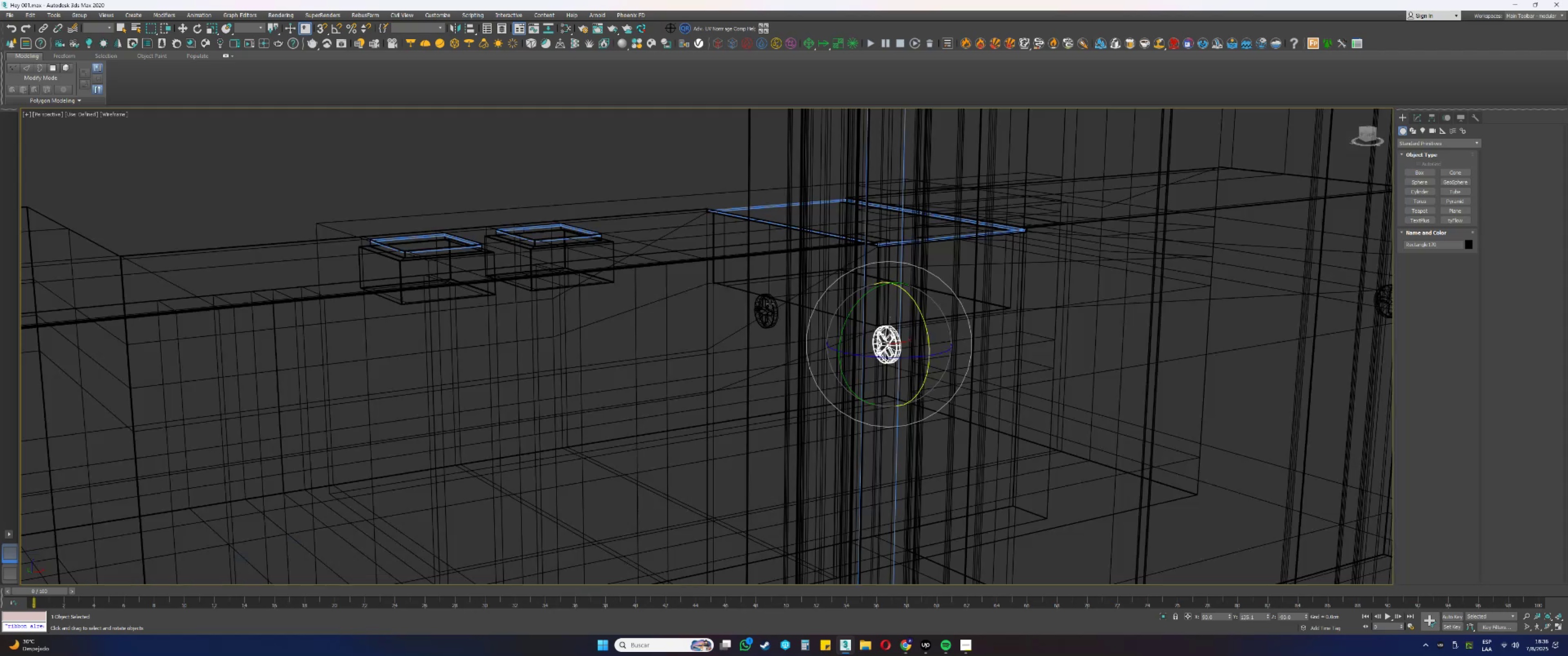 
left_click([770, 303])
 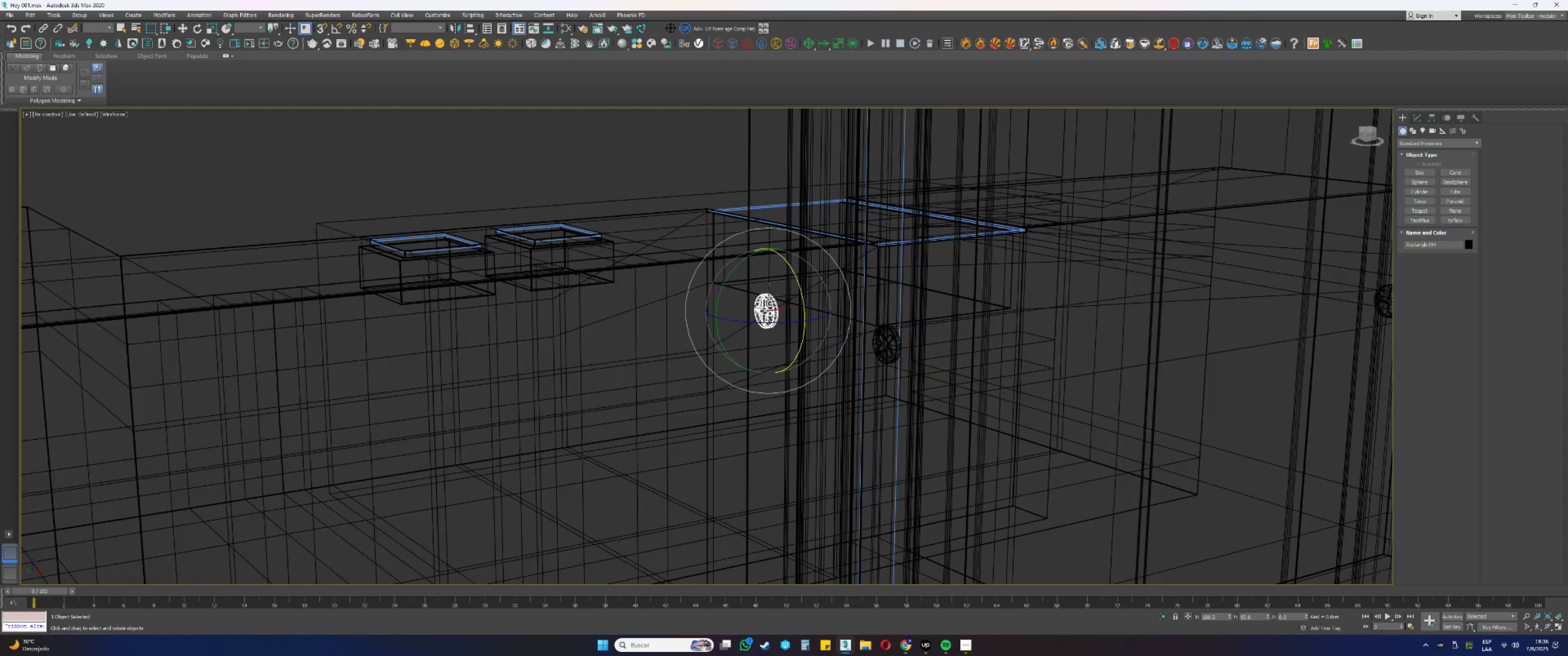 
key(F3)
 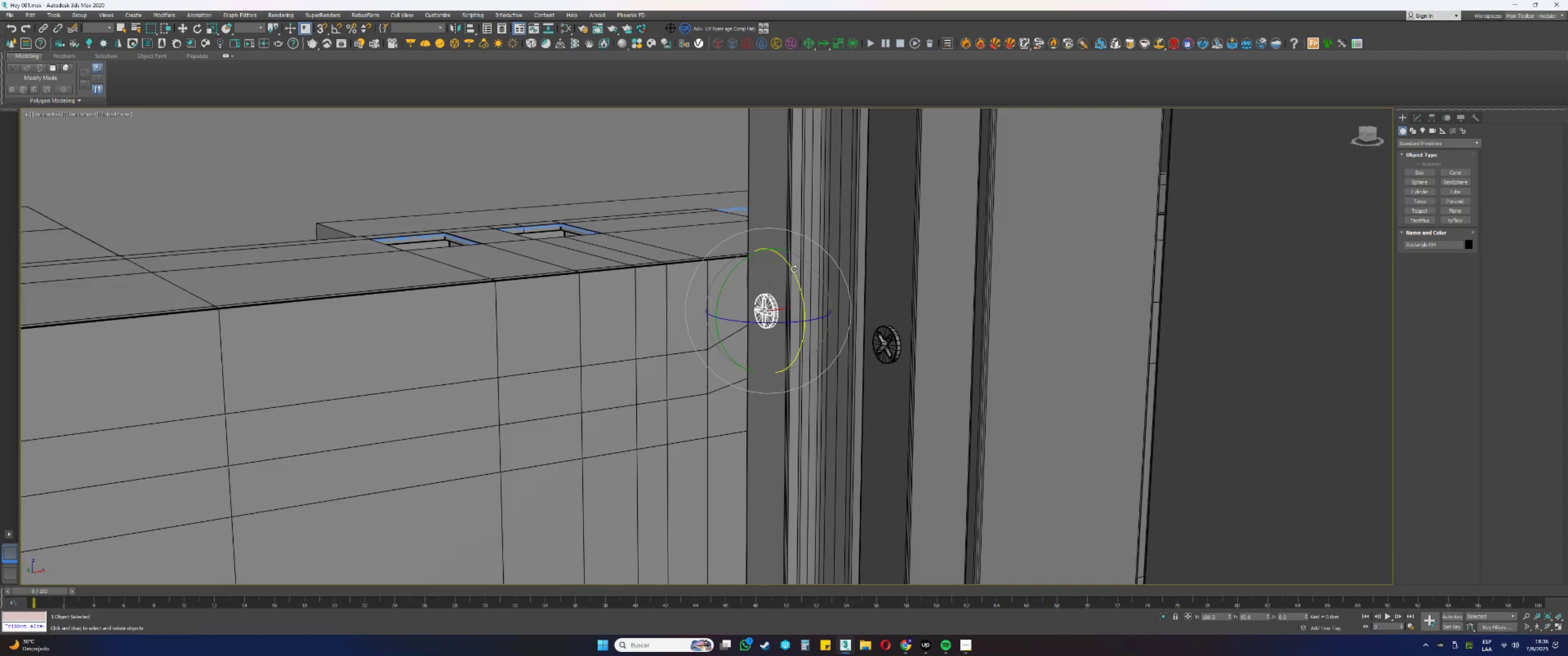 
left_click_drag(start_coordinate=[791, 268], to_coordinate=[802, 305])
 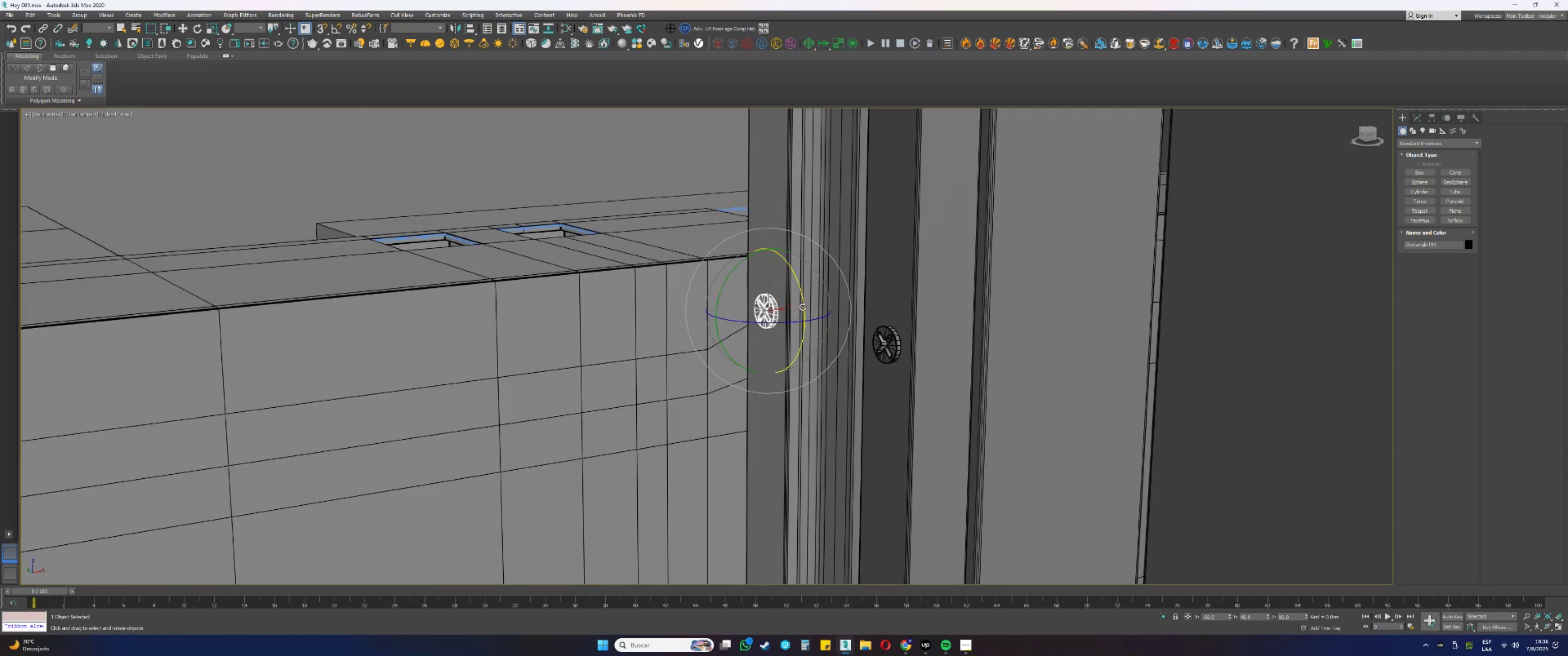 
hold_key(key=F3, duration=3.0)
 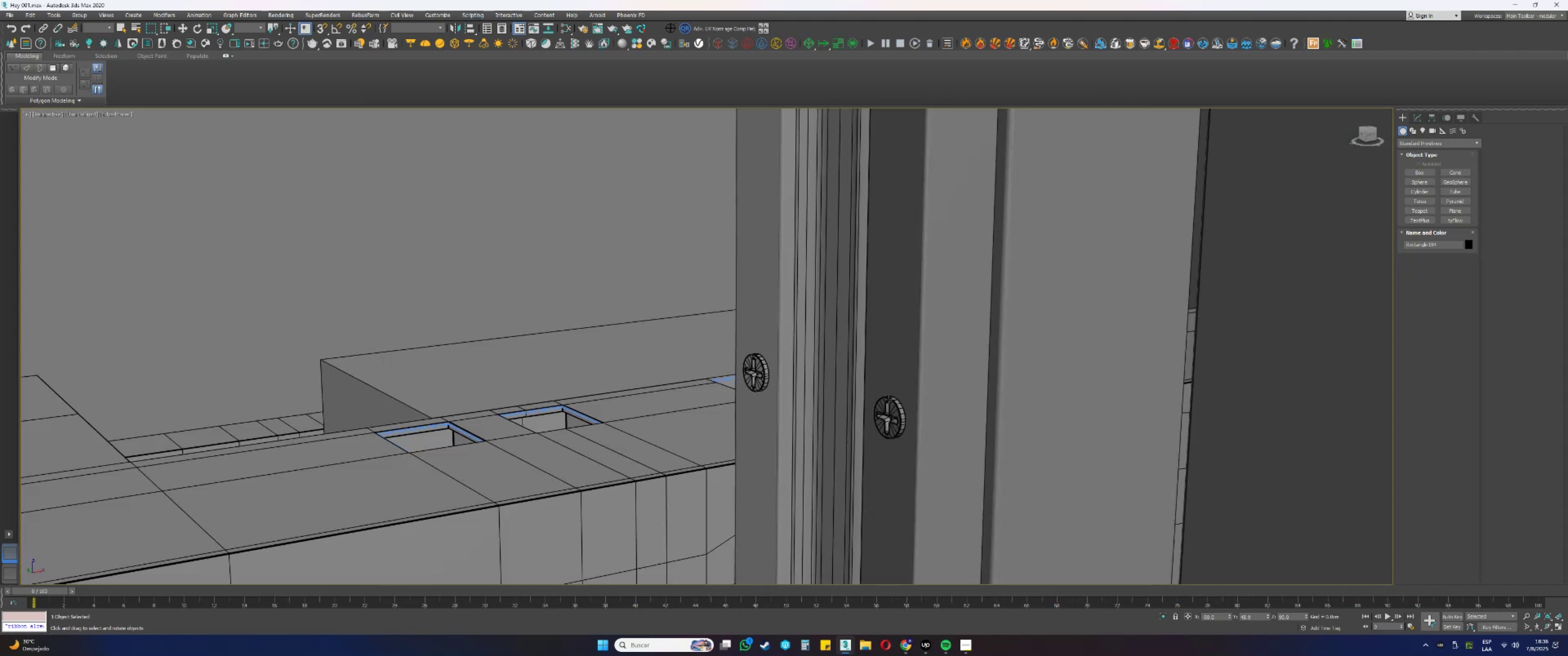 
scroll: coordinate [840, 396], scroll_direction: down, amount: 3.0
 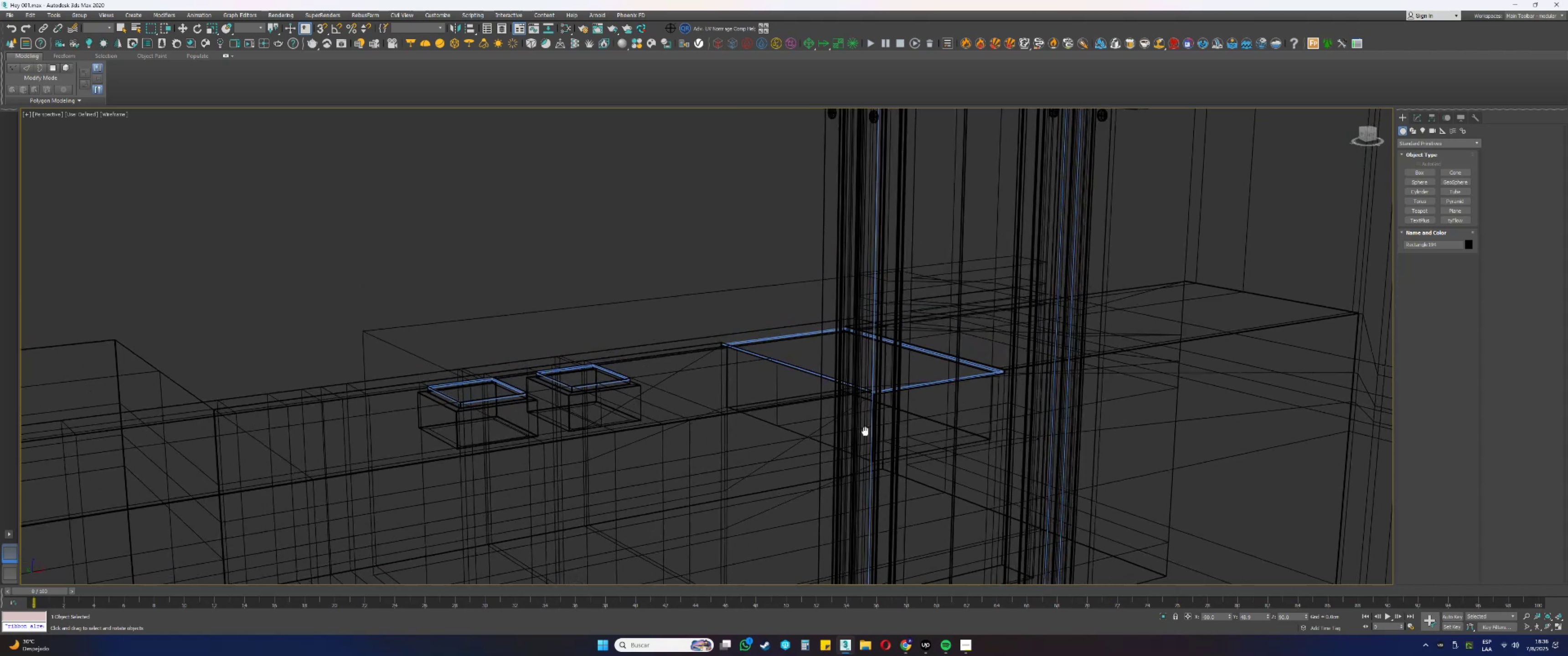 
scroll: coordinate [879, 365], scroll_direction: up, amount: 3.0
 